 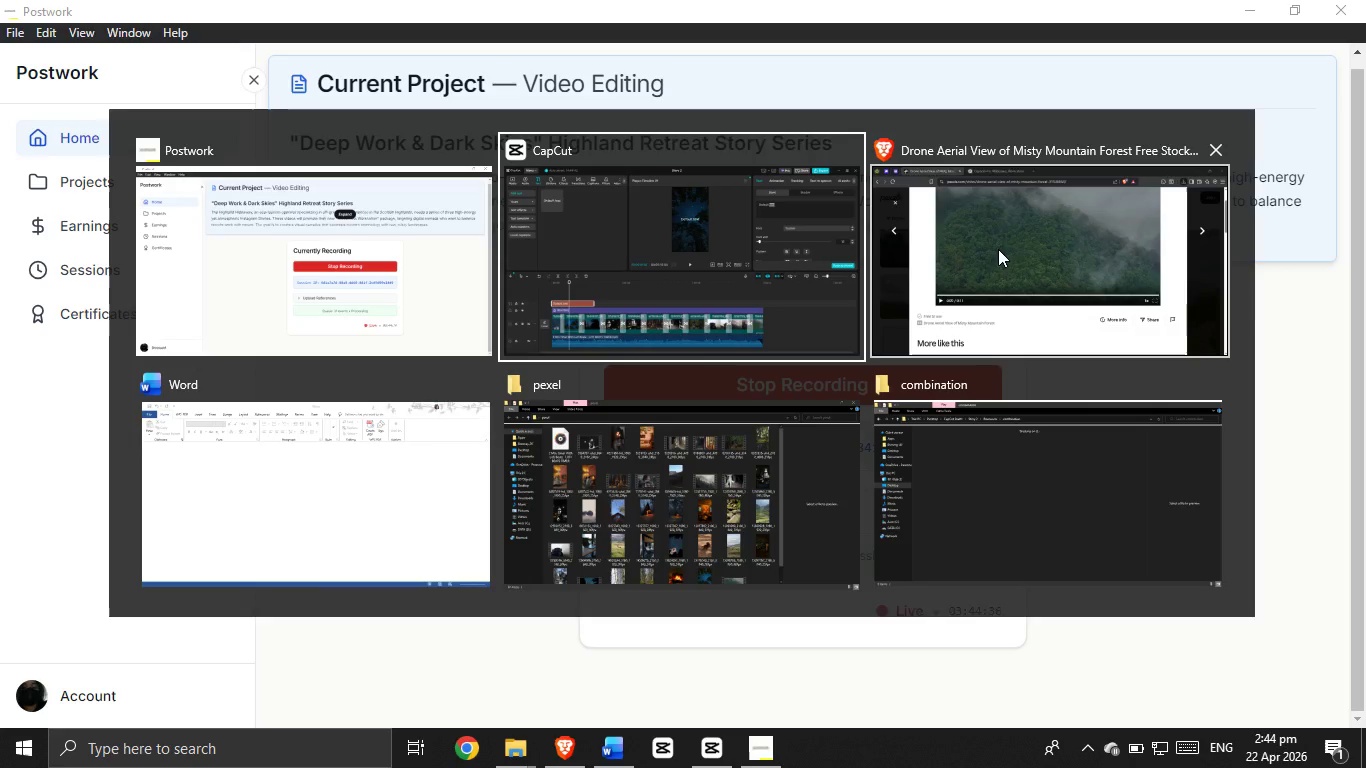 
key(Alt+Tab)
 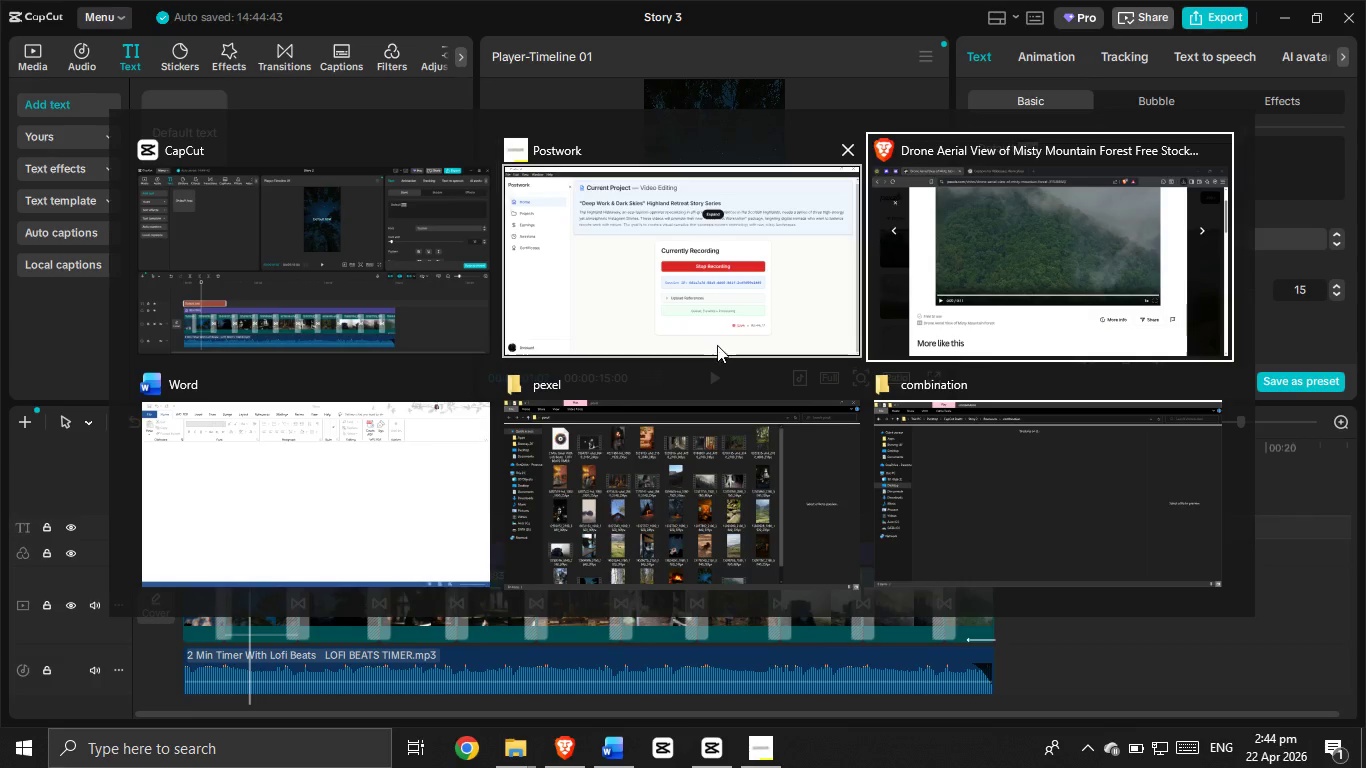 
key(Alt+Tab)
 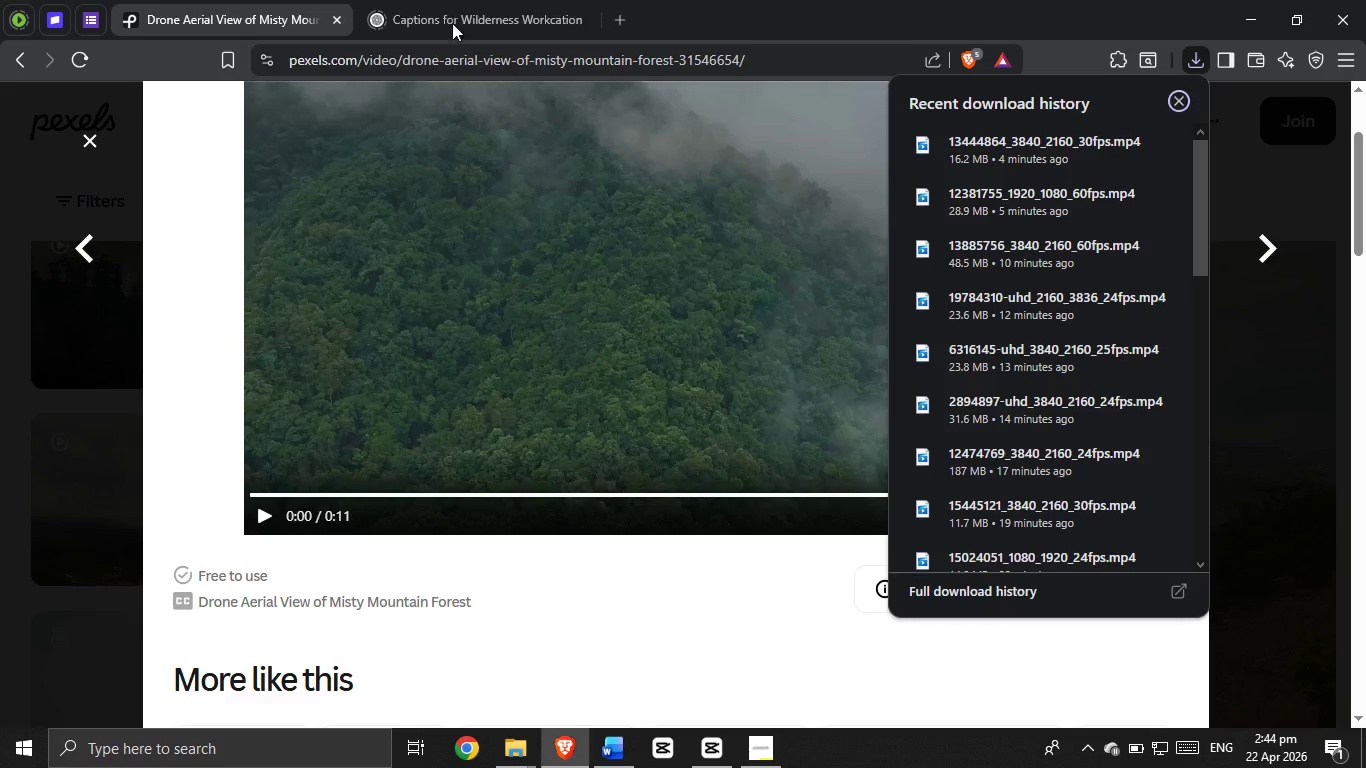 
left_click([424, 1])
 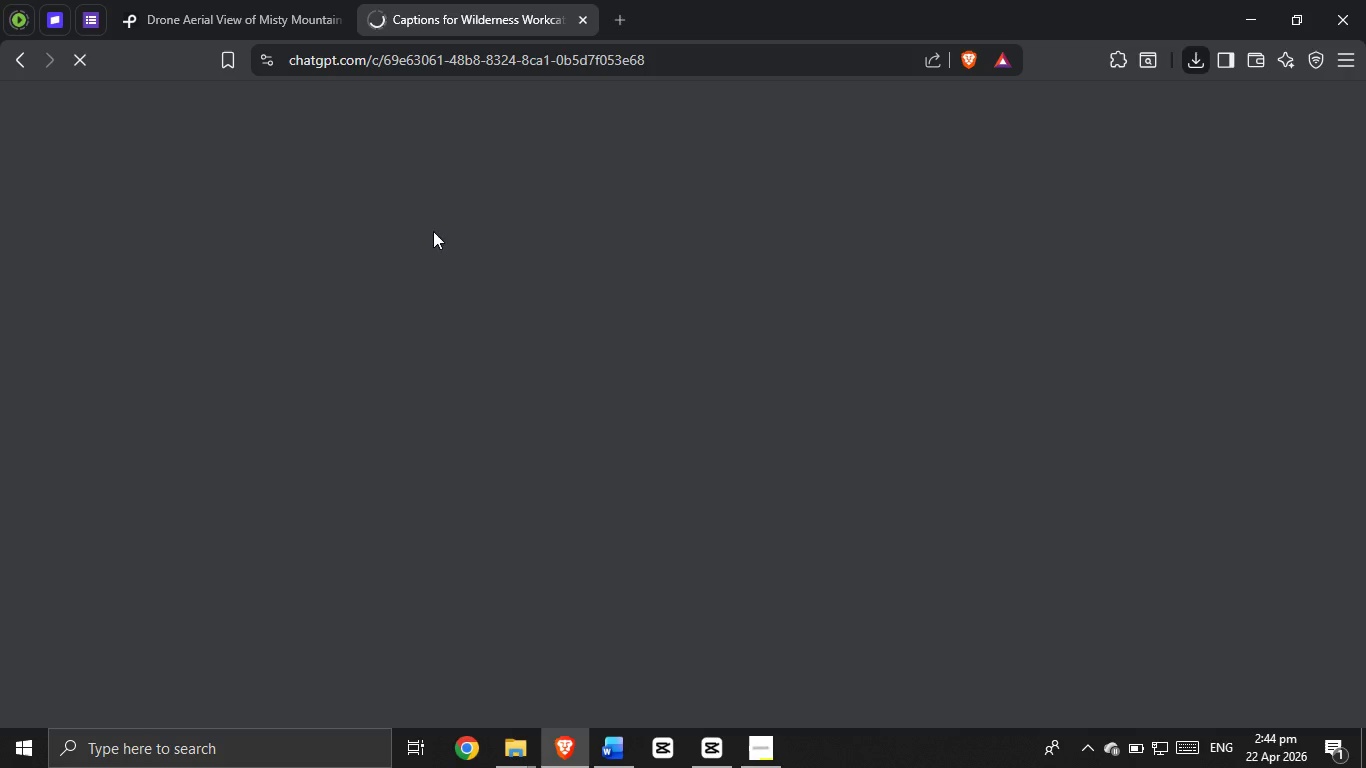 
mouse_move([393, 197])
 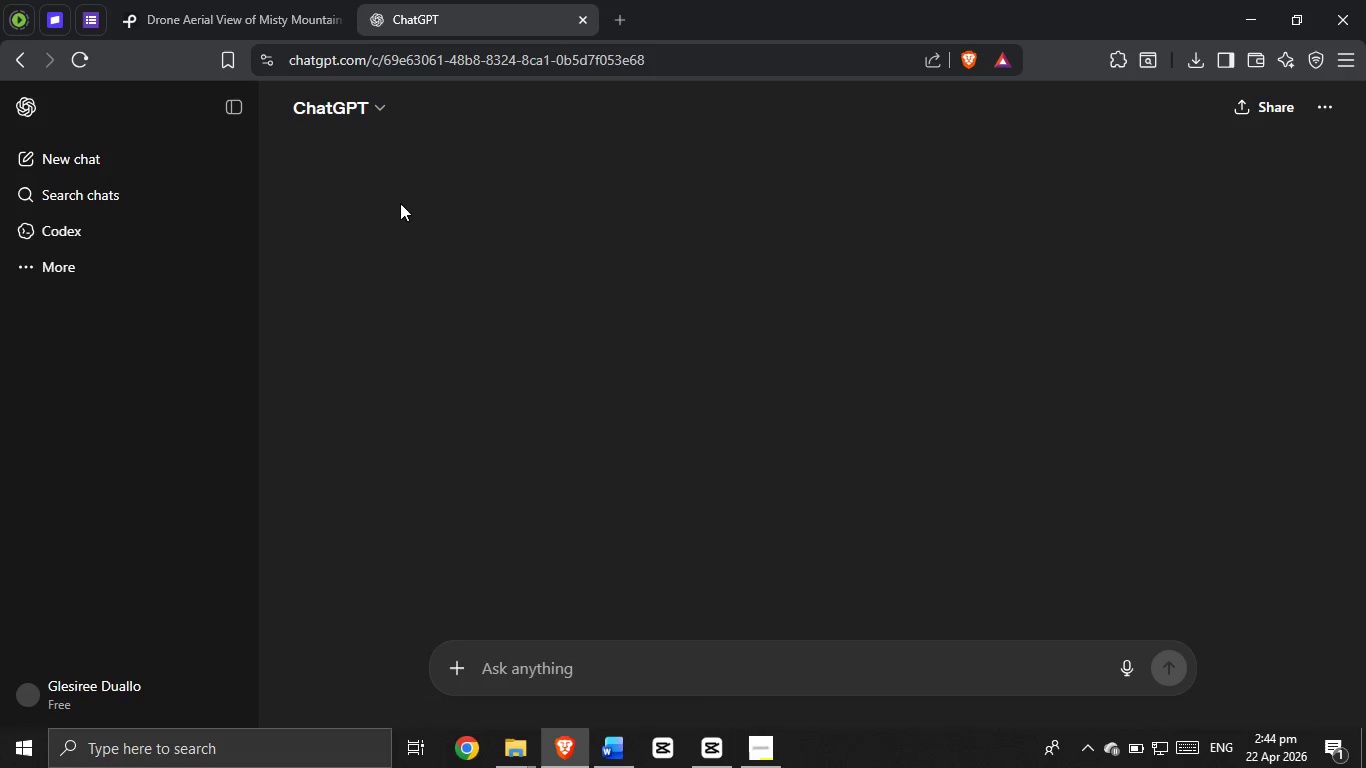 
scroll: coordinate [402, 206], scroll_direction: down, amount: 3.0
 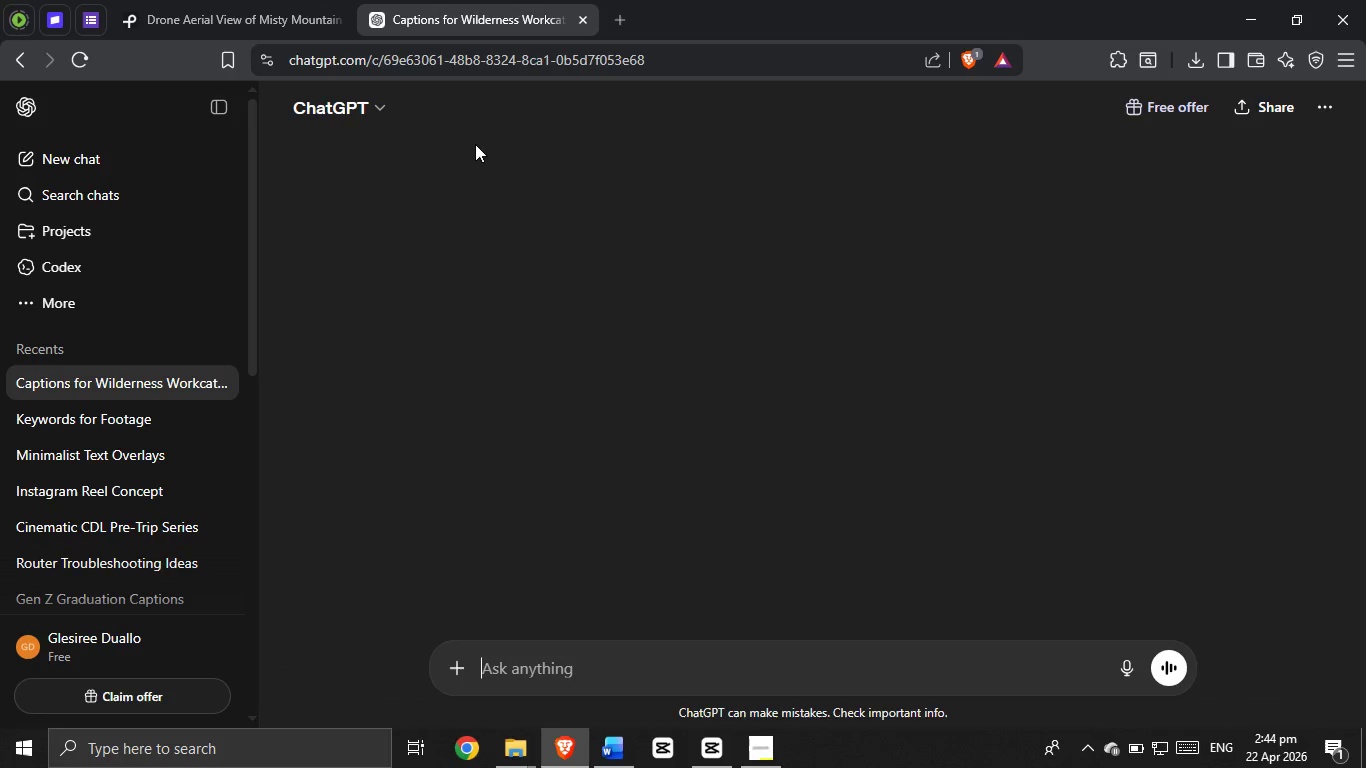 
wait(7.63)
 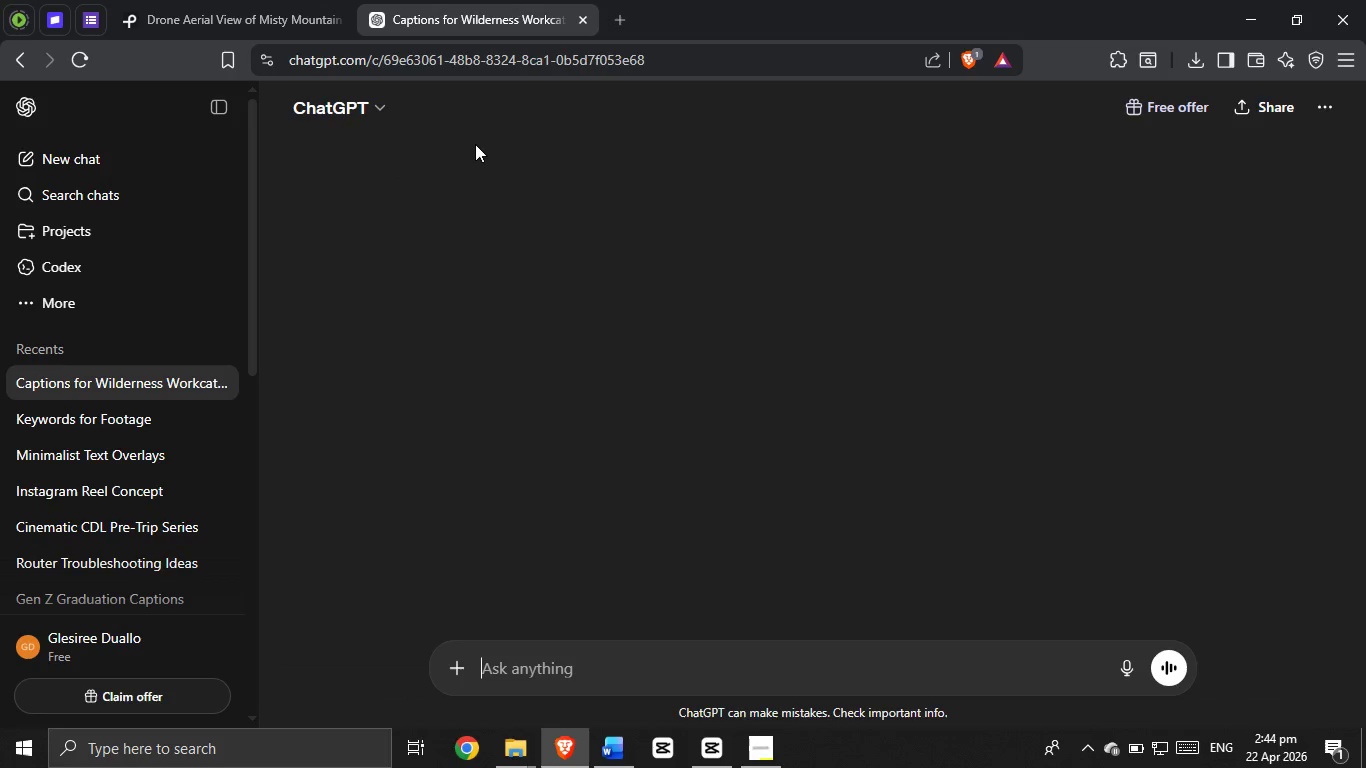 
left_click_drag(start_coordinate=[469, 379], to_coordinate=[574, 379])
 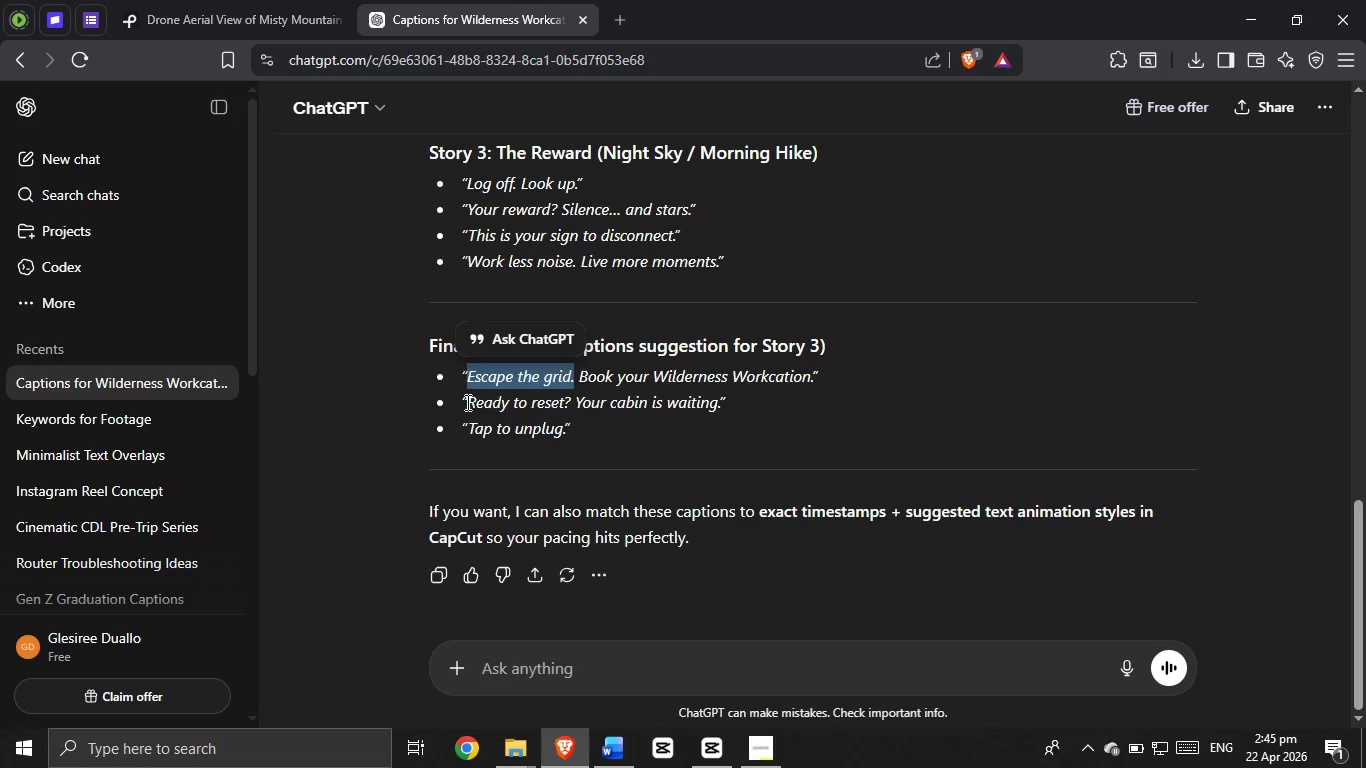 
left_click_drag(start_coordinate=[466, 402], to_coordinate=[572, 411])
 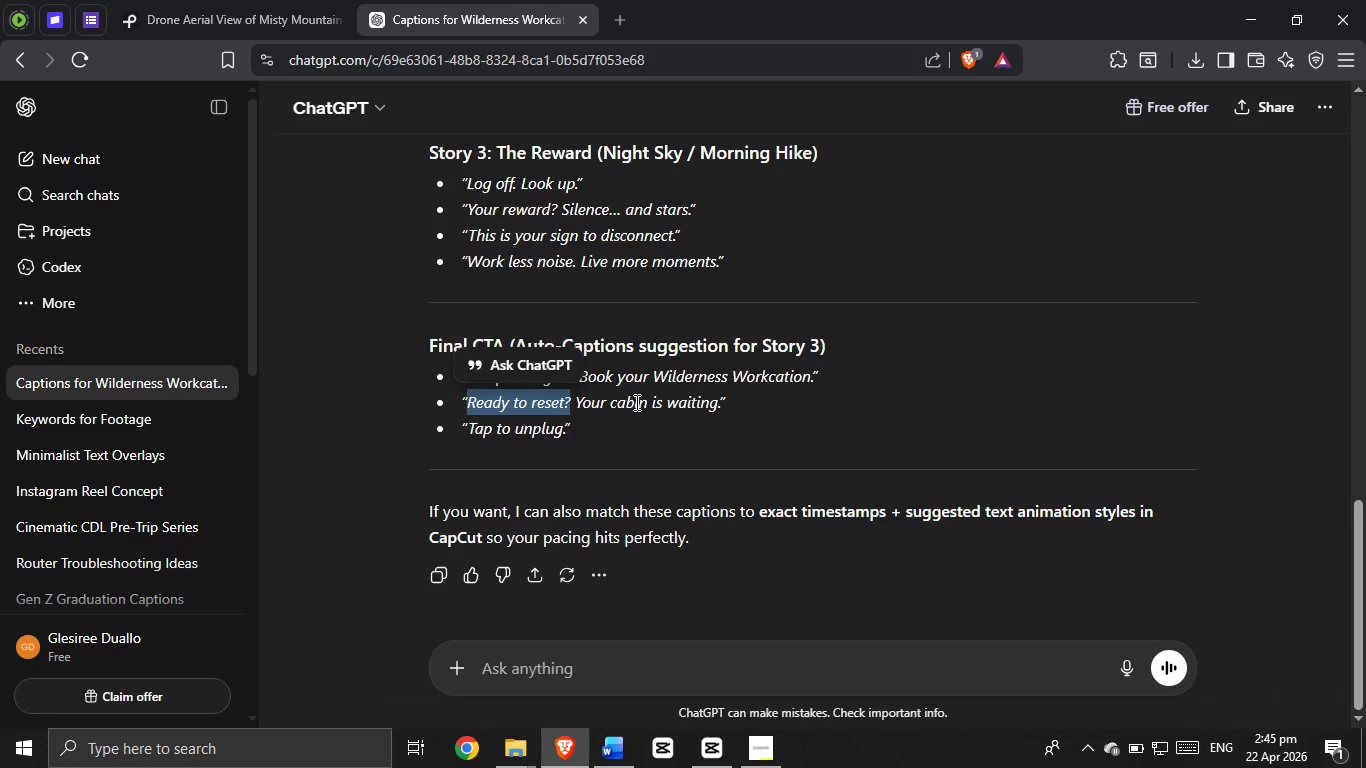 
scroll: coordinate [542, 365], scroll_direction: none, amount: 0.0
 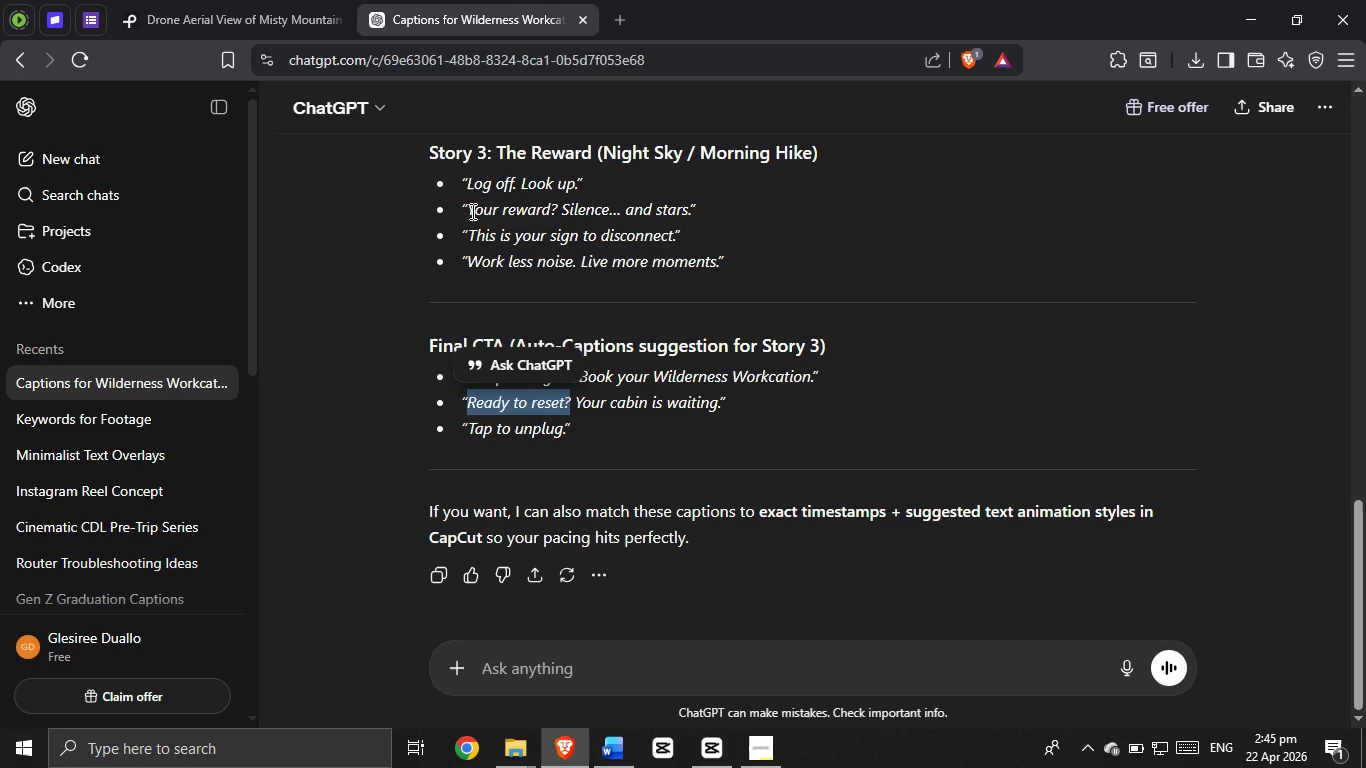 
left_click_drag(start_coordinate=[471, 211], to_coordinate=[690, 216])
 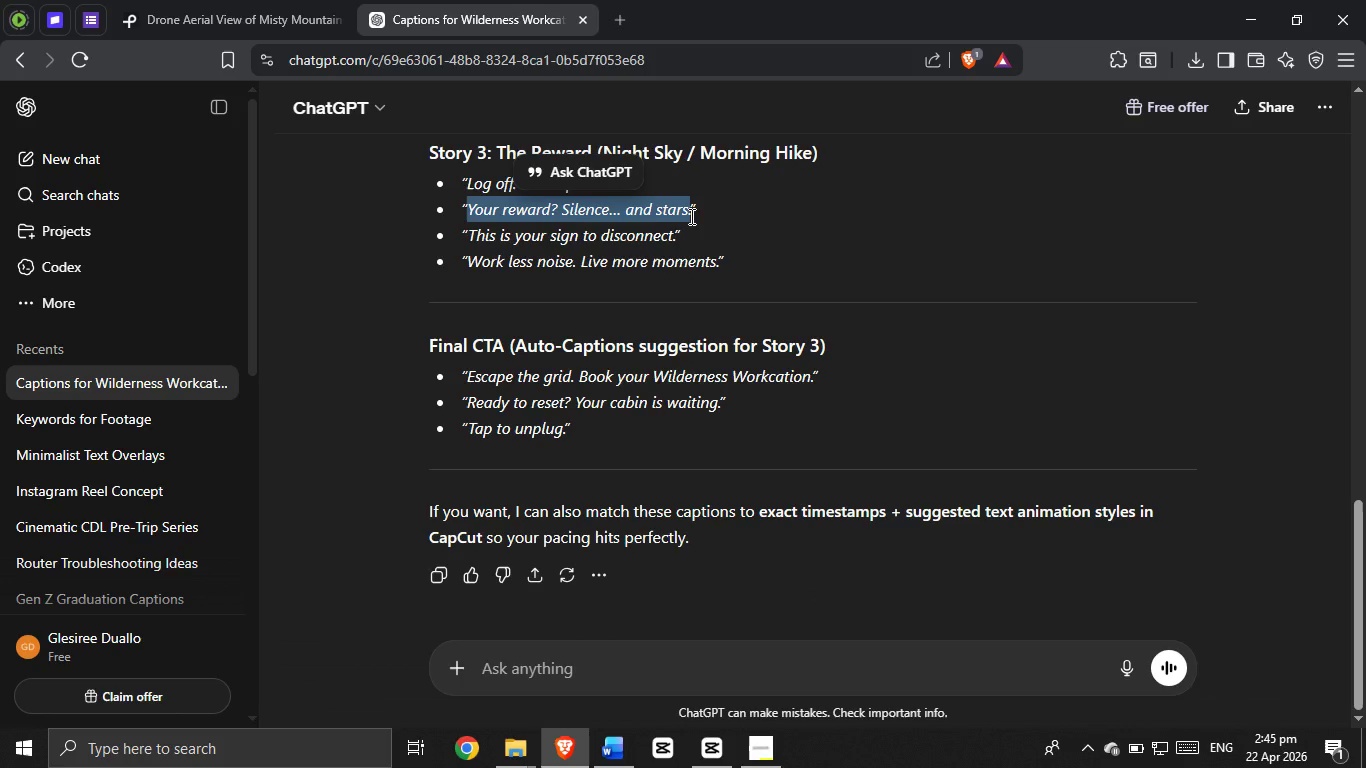 
key(Control+C)
 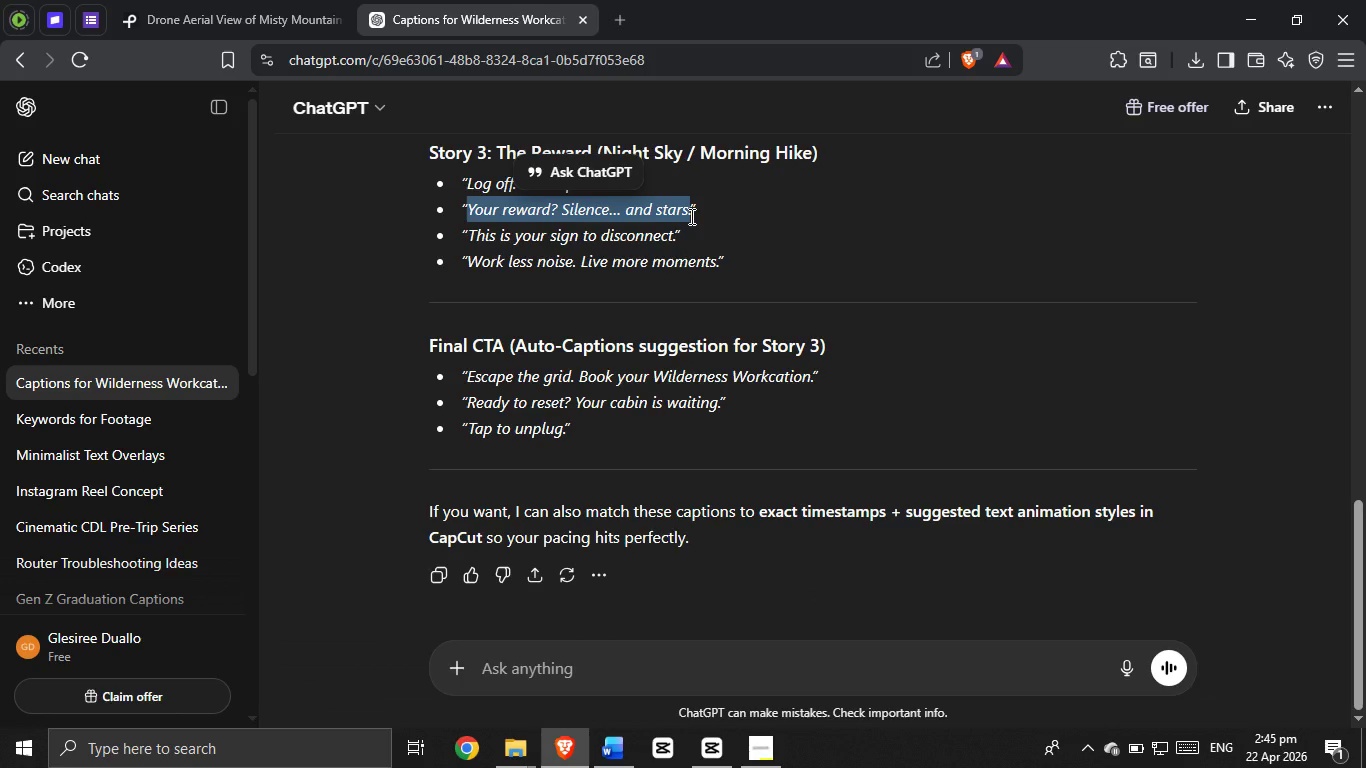 
key(Alt+Tab)
 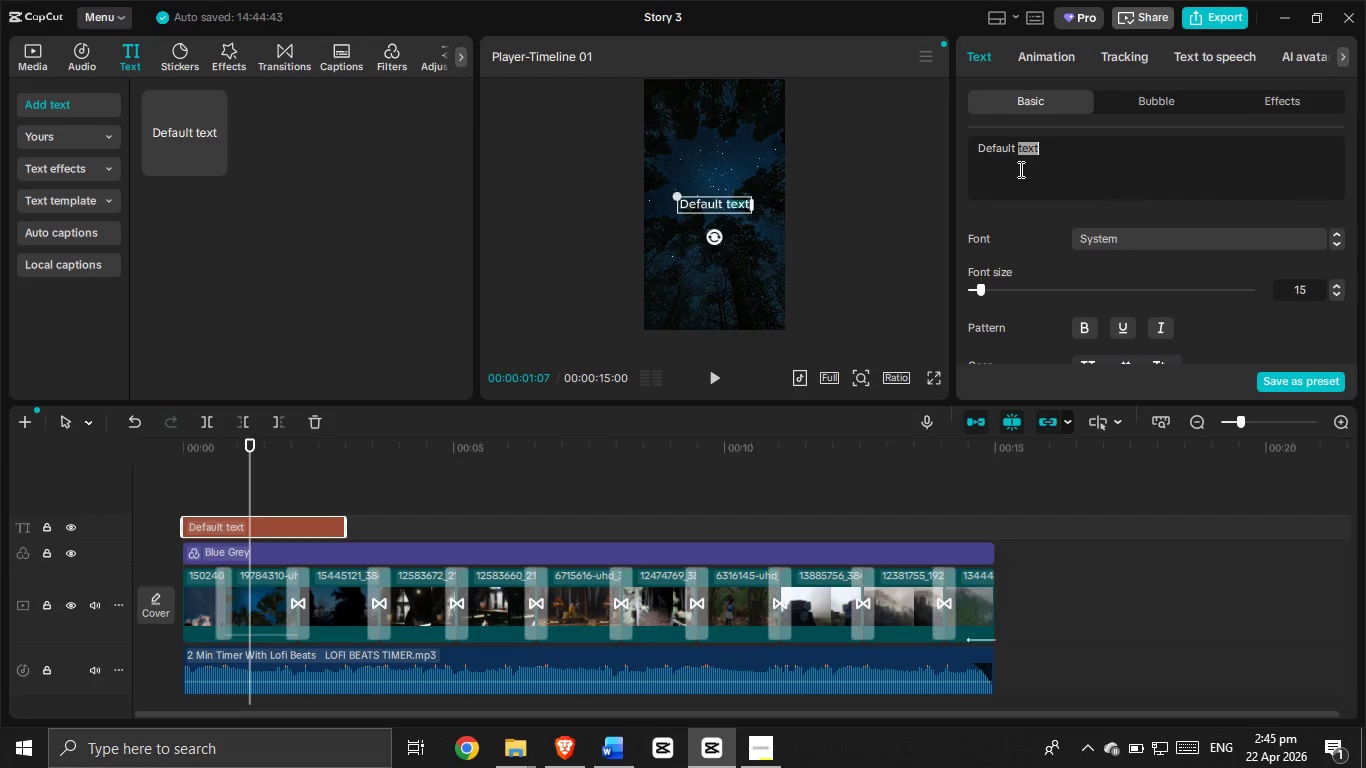 
left_click_drag(start_coordinate=[1072, 160], to_coordinate=[917, 141])
 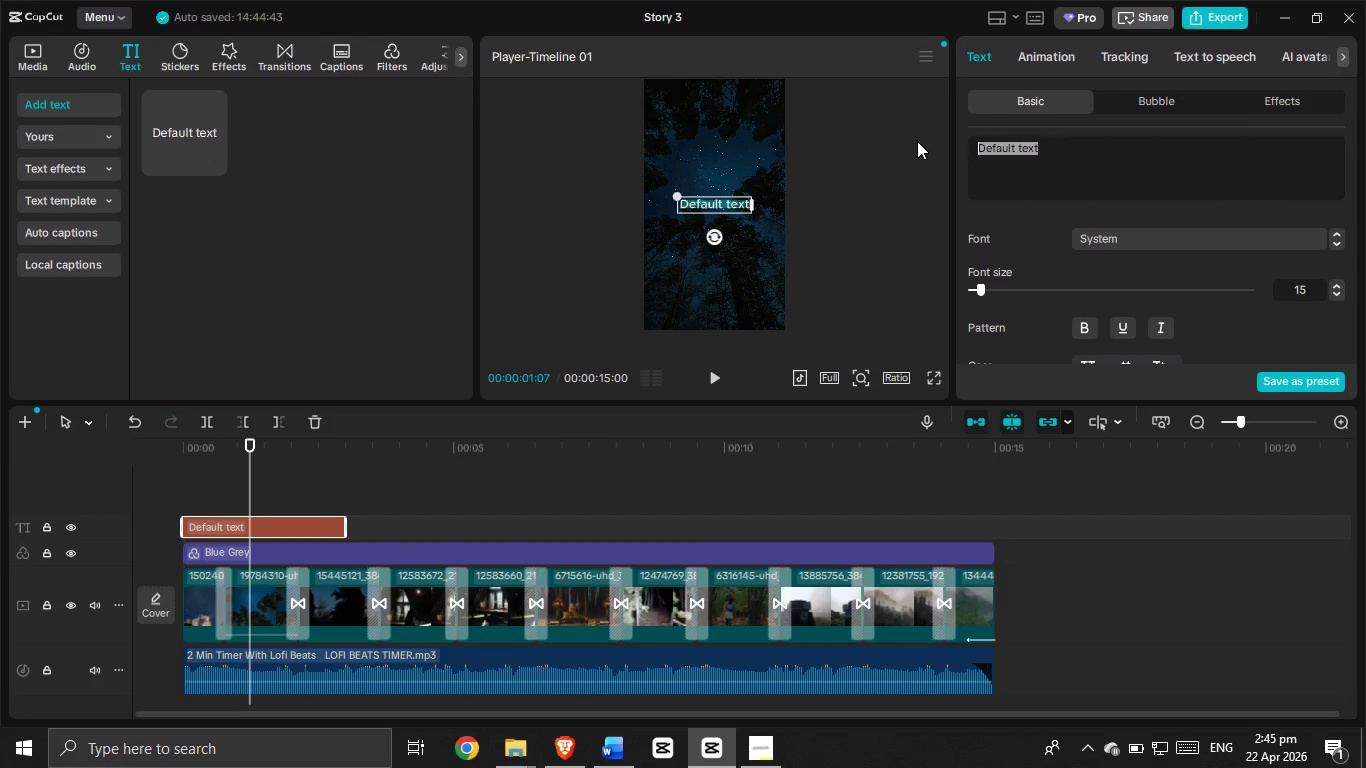 
key(Control+V)
 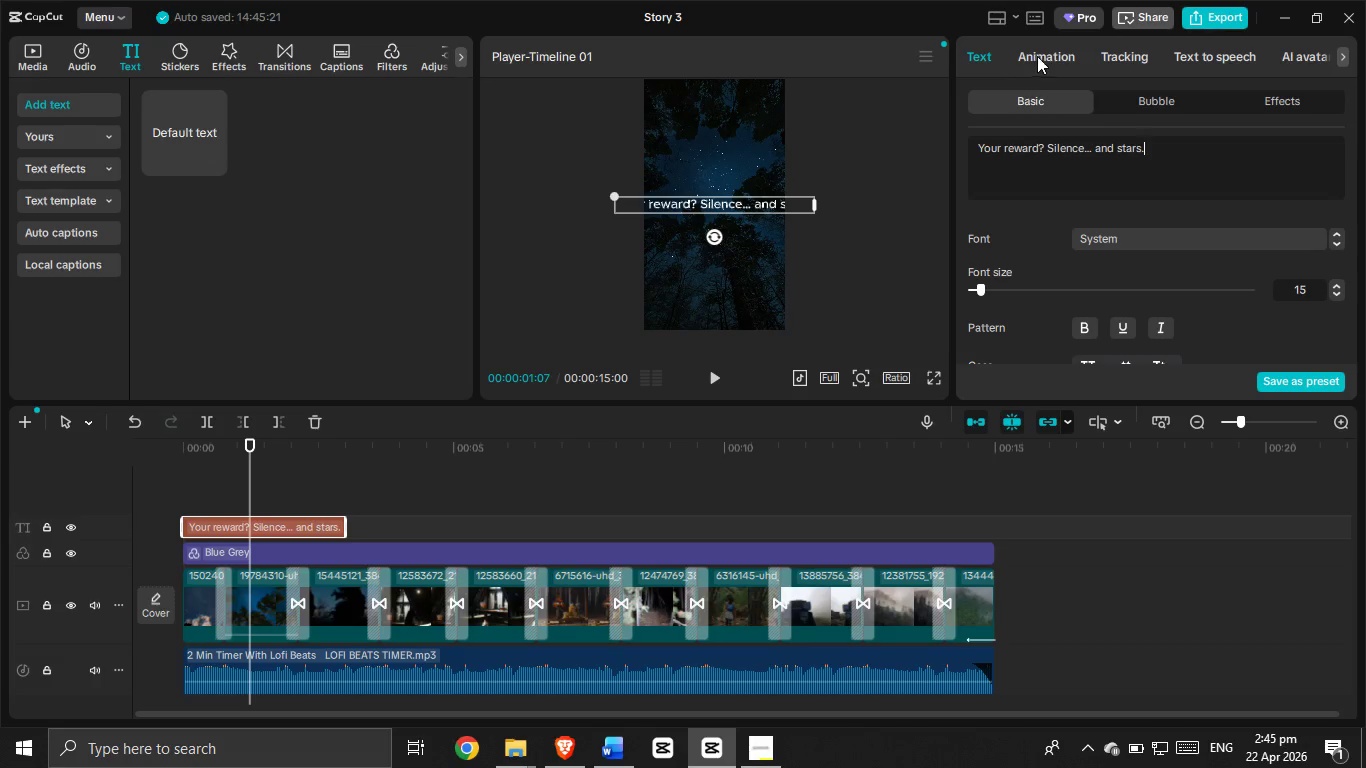 
left_click([1131, 234])
 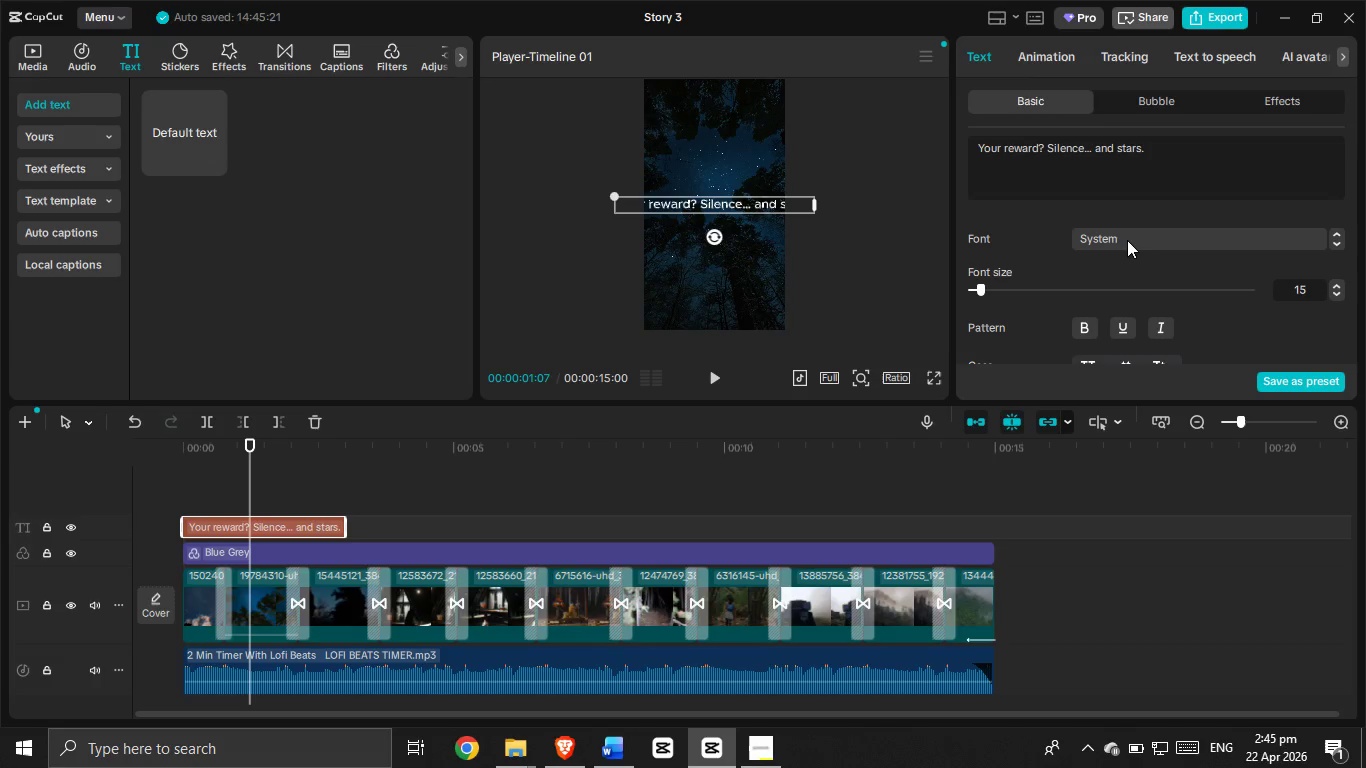 
left_click([1123, 245])
 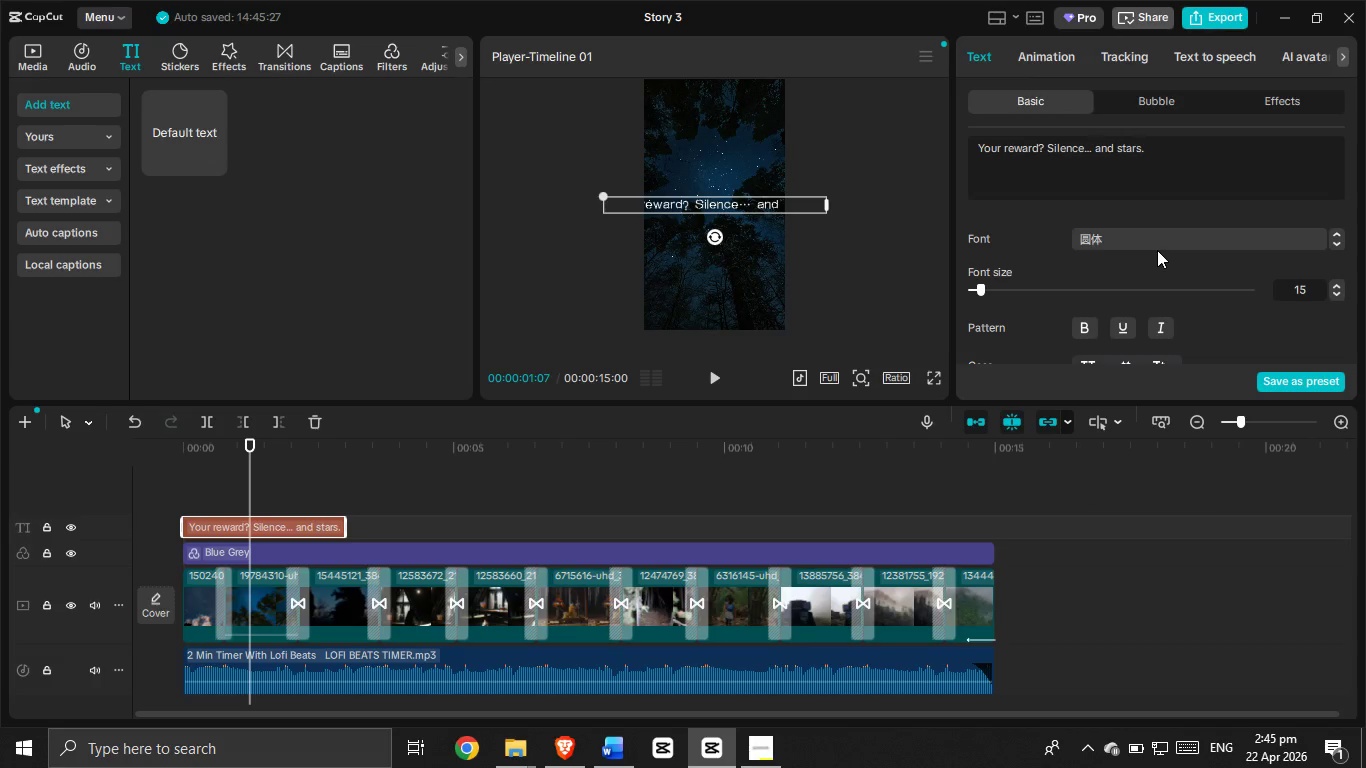 
left_click([1147, 239])
 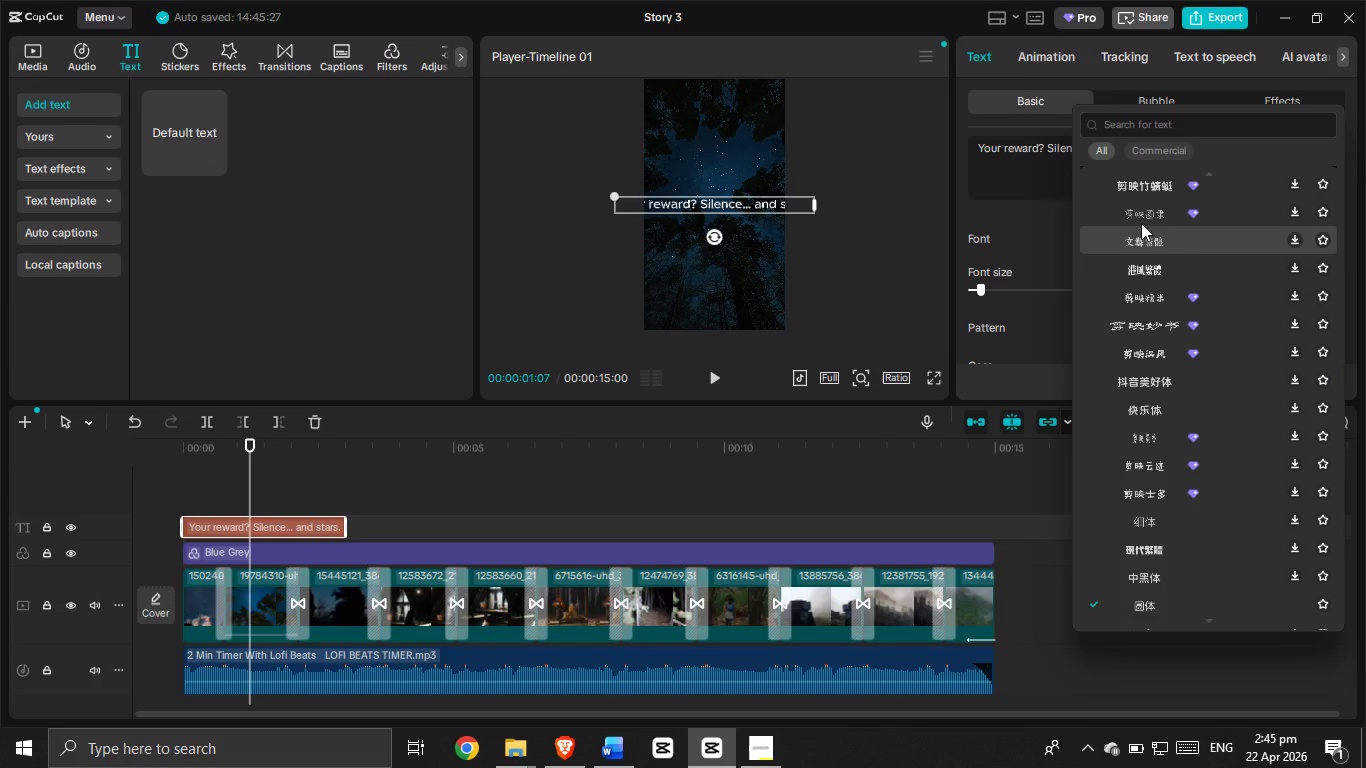 
scroll: coordinate [1206, 246], scroll_direction: up, amount: 18.0
 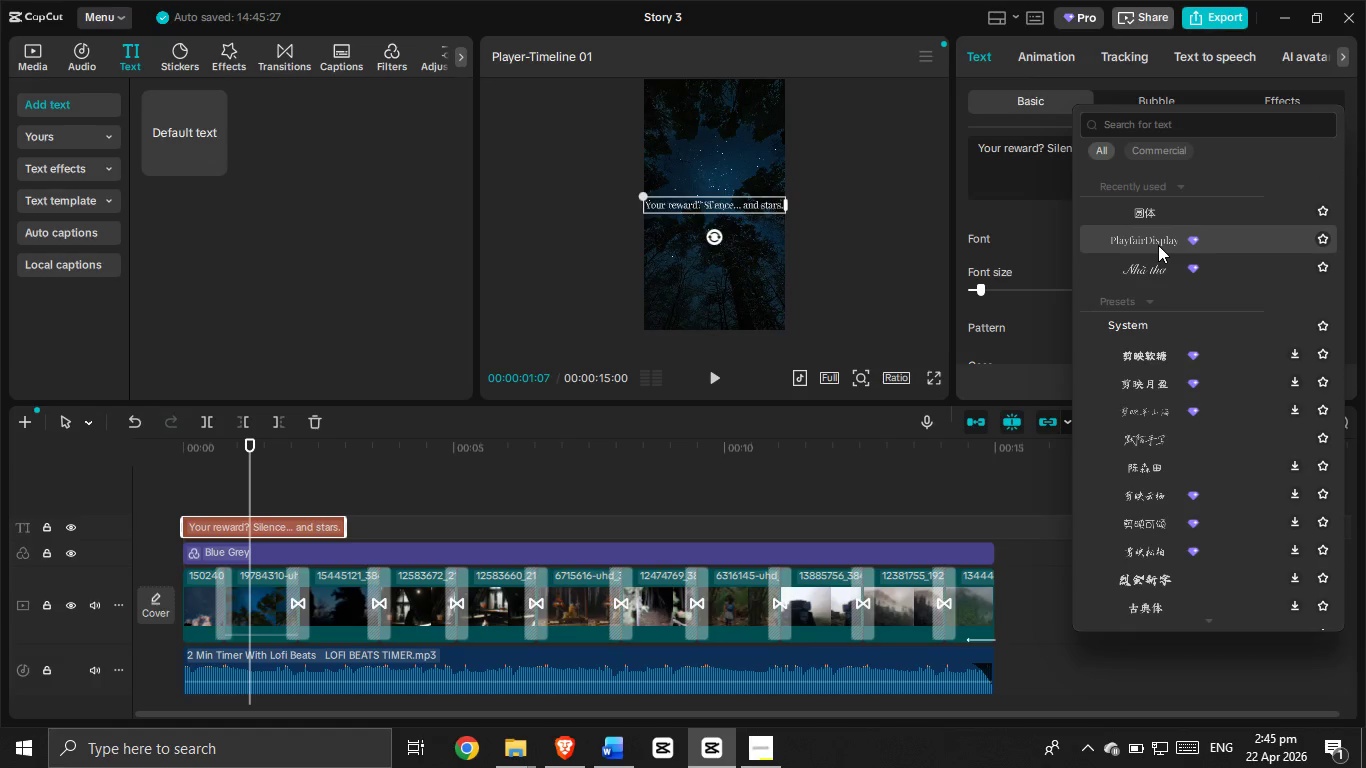 
left_click([1158, 245])
 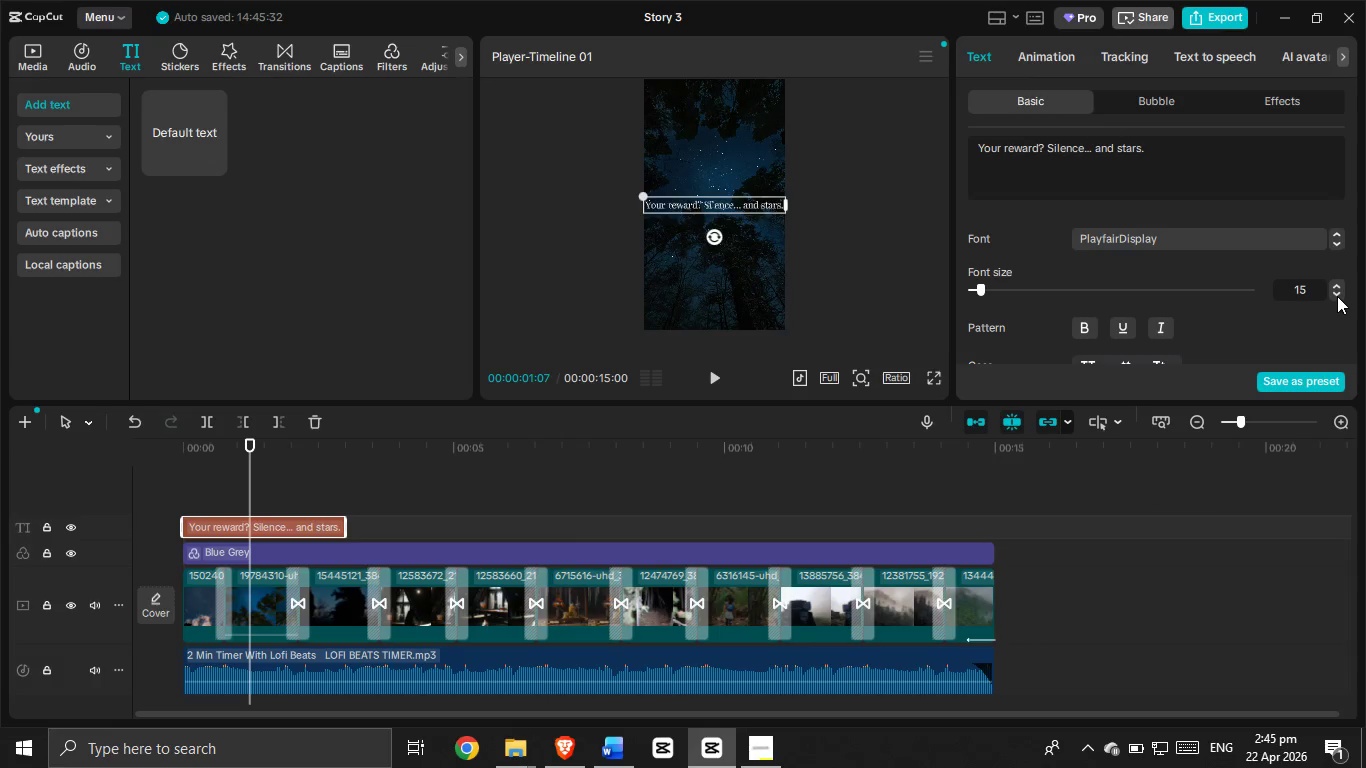 
double_click([1337, 296])
 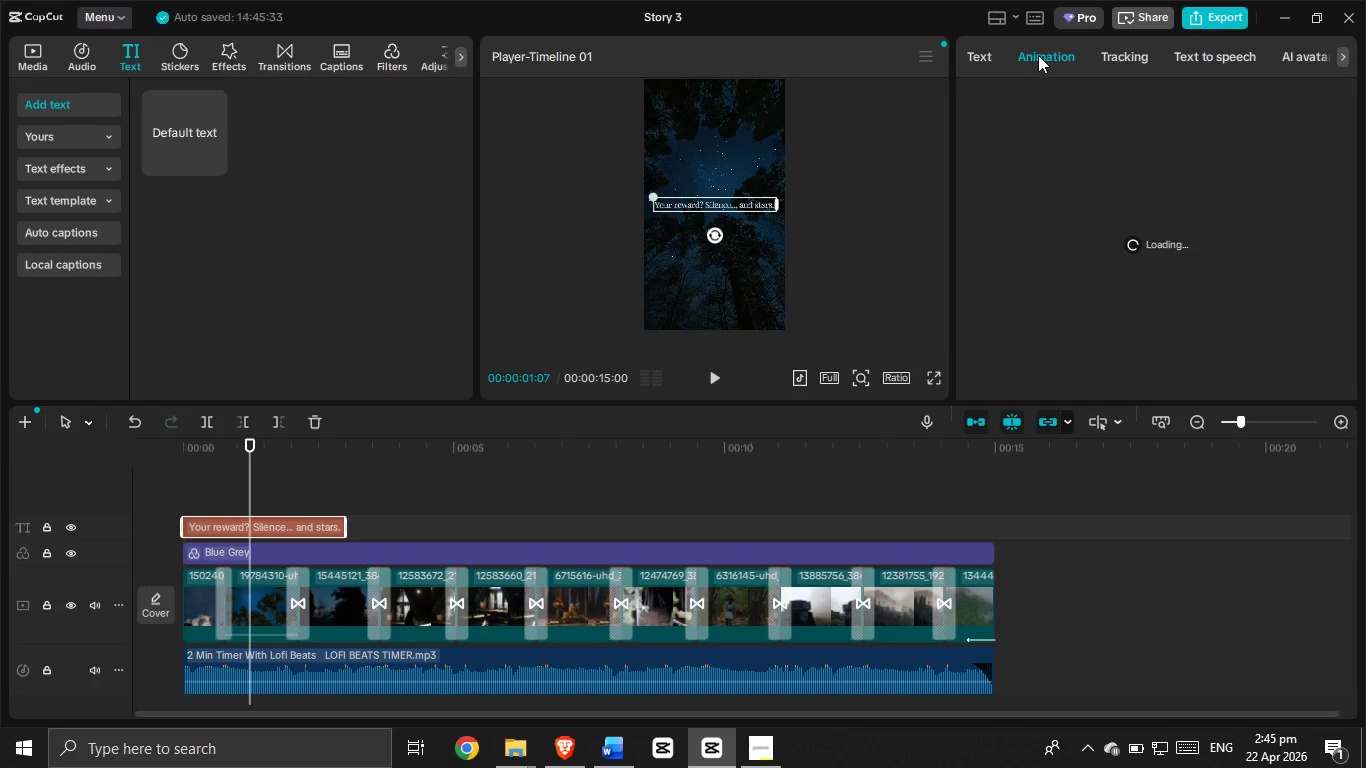 
left_click([989, 50])
 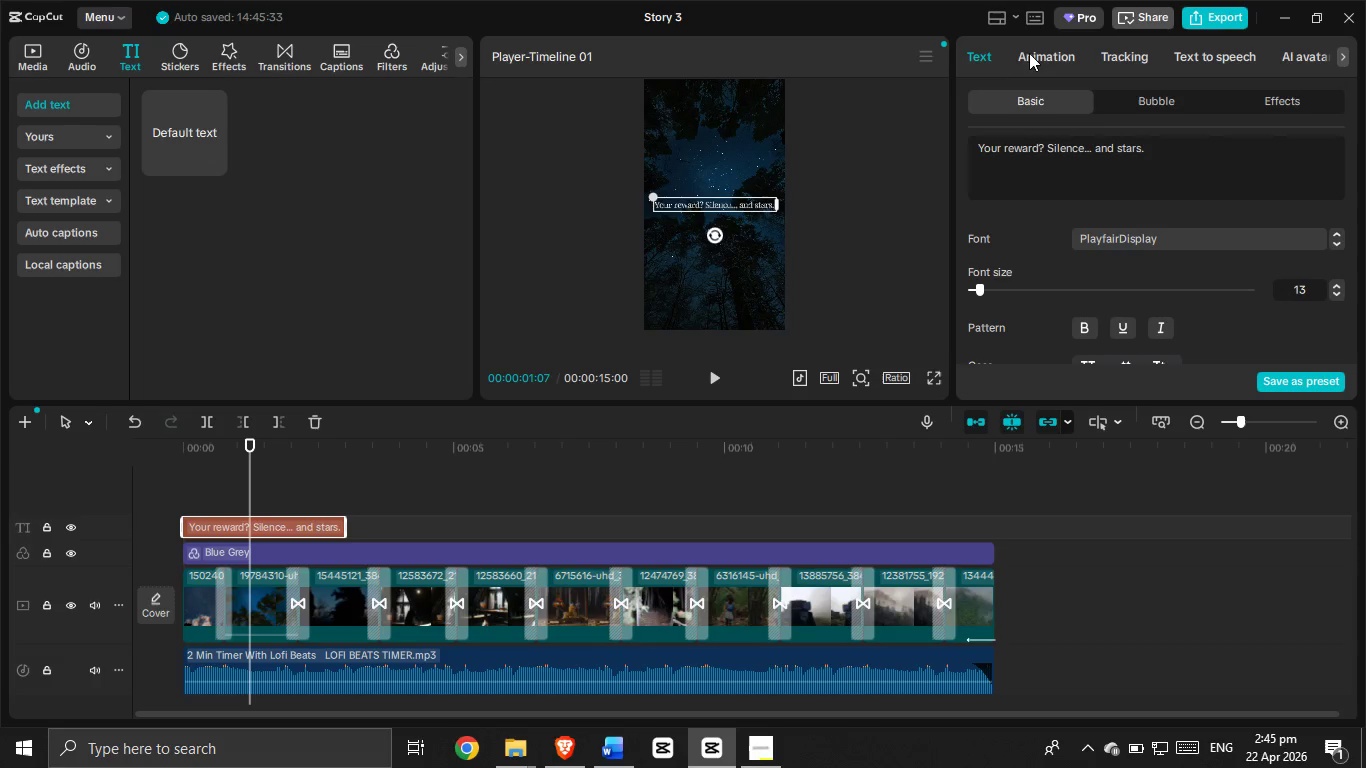 
left_click([1034, 55])
 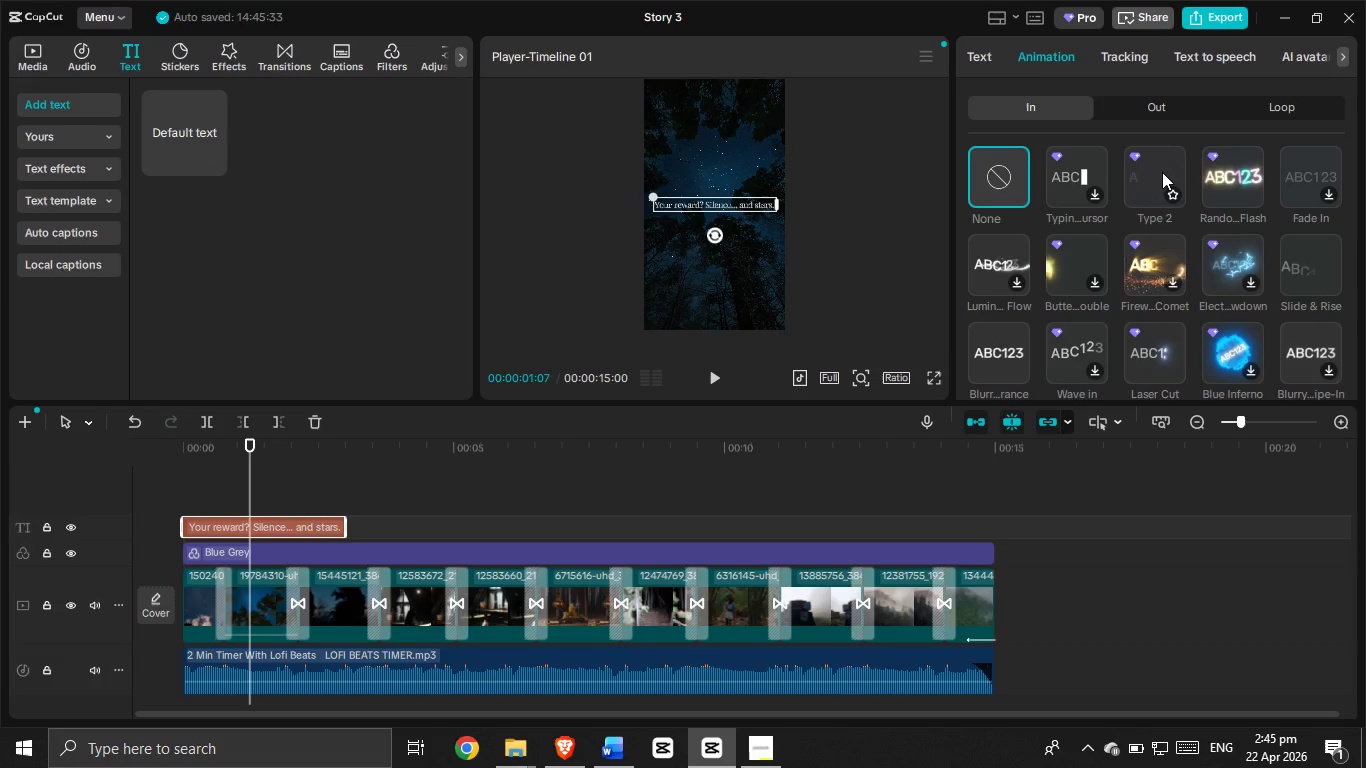 
left_click([1162, 172])
 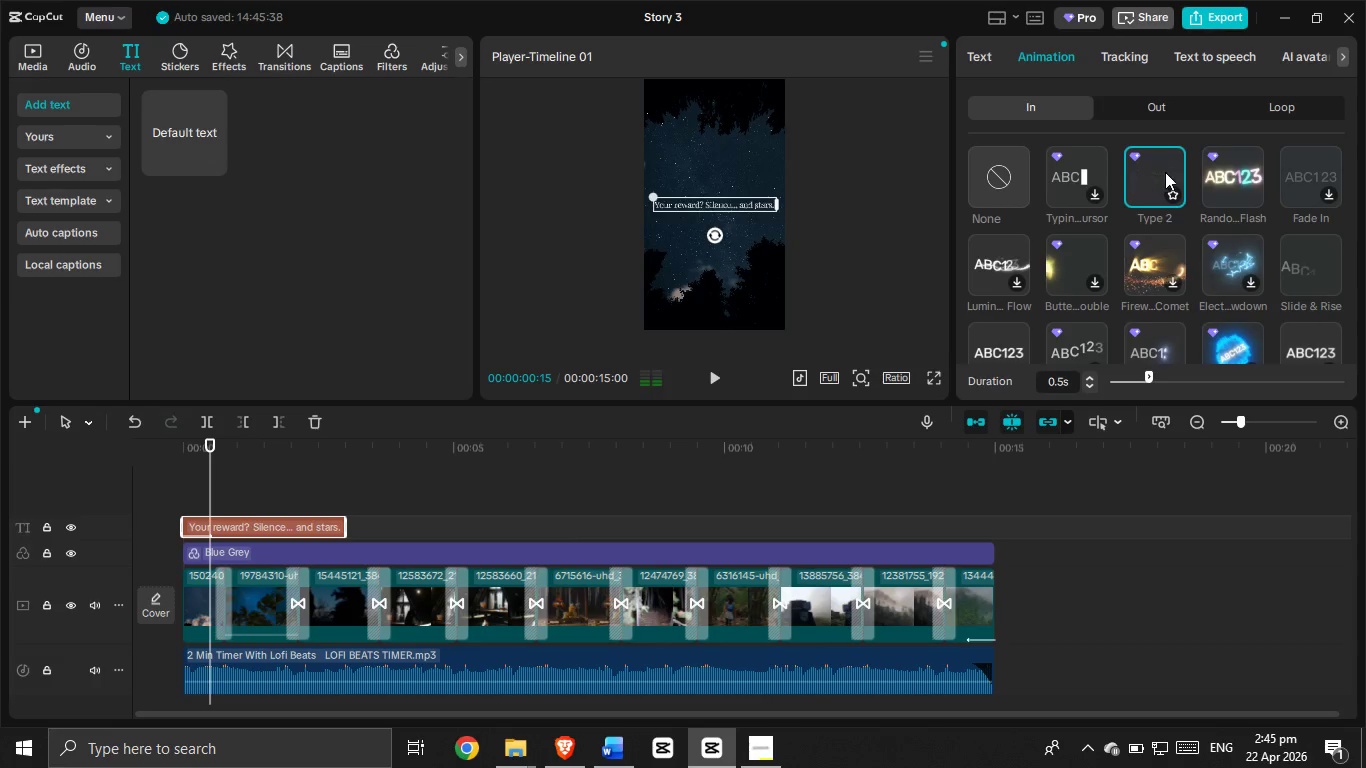 
left_click([1304, 187])
 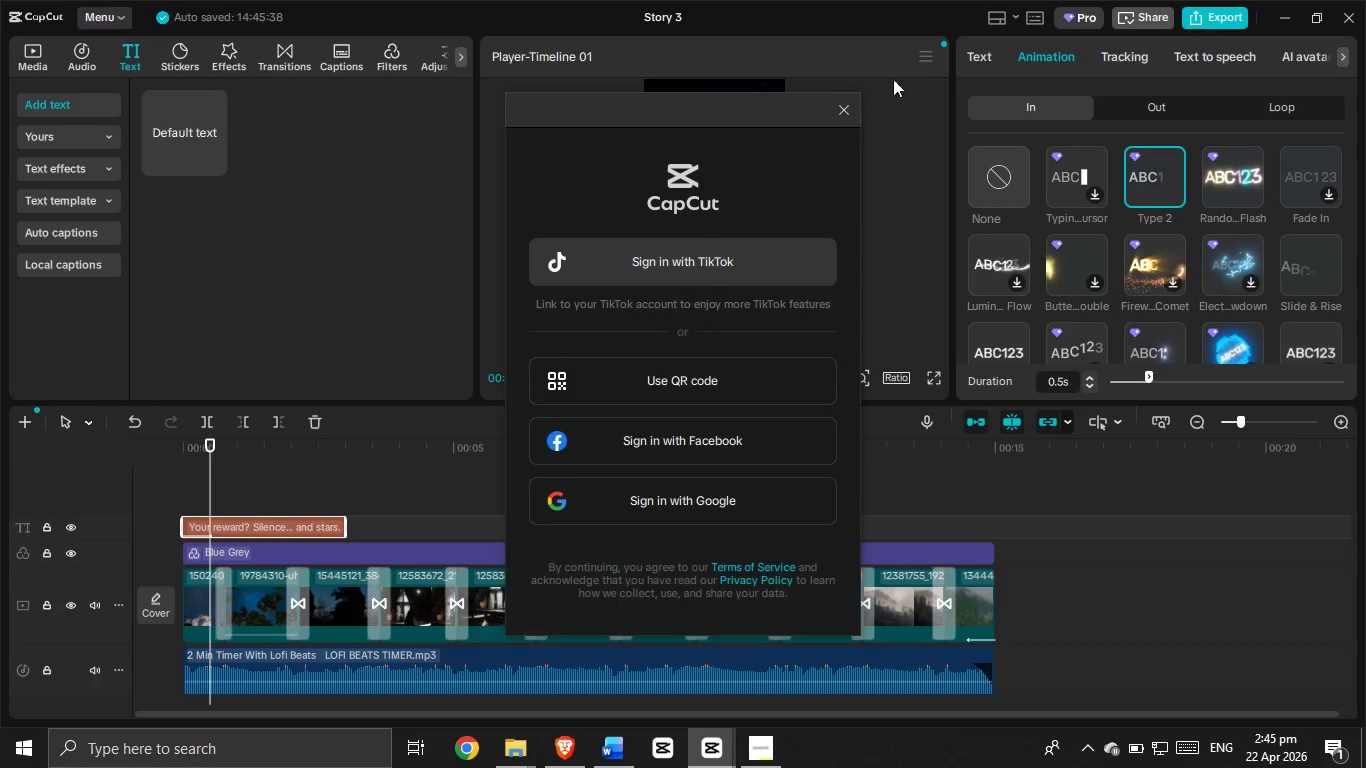 
left_click([836, 106])
 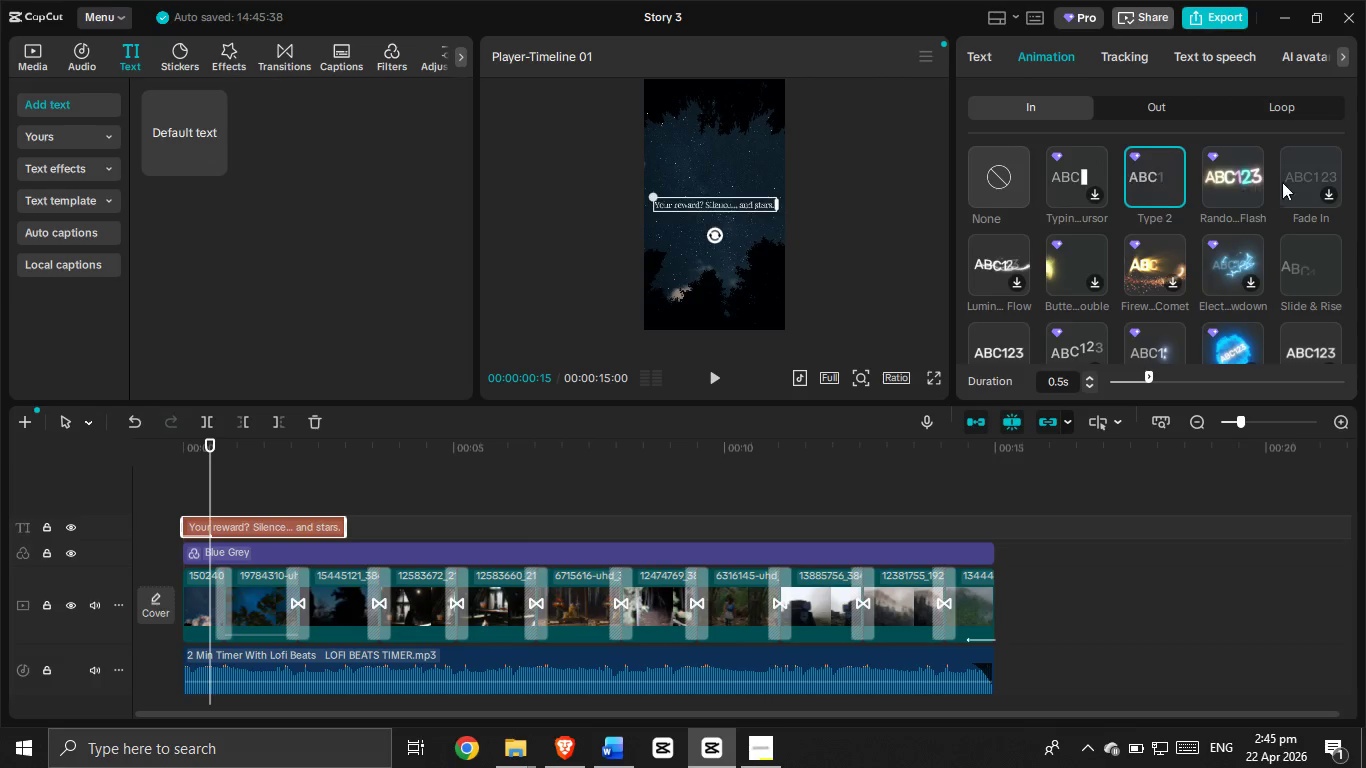 
left_click([1306, 167])
 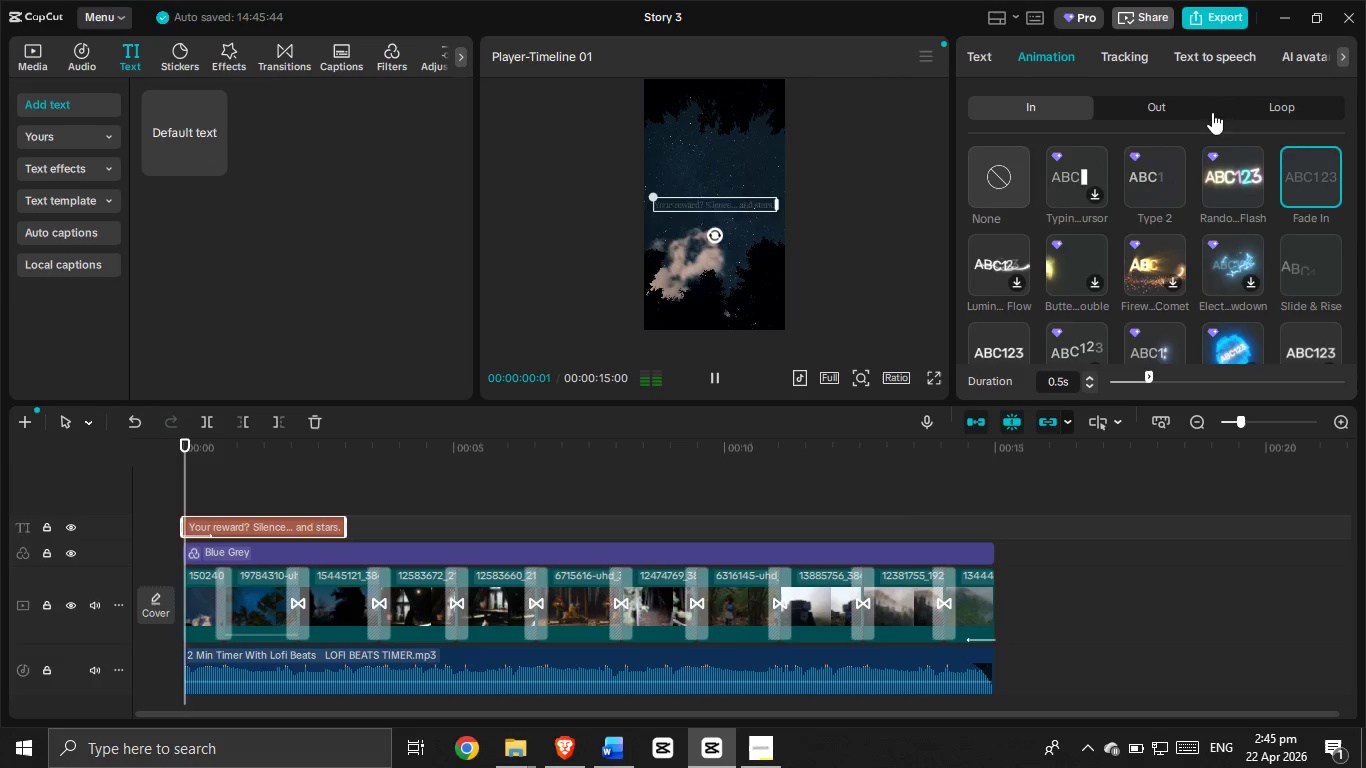 
left_click([1177, 100])
 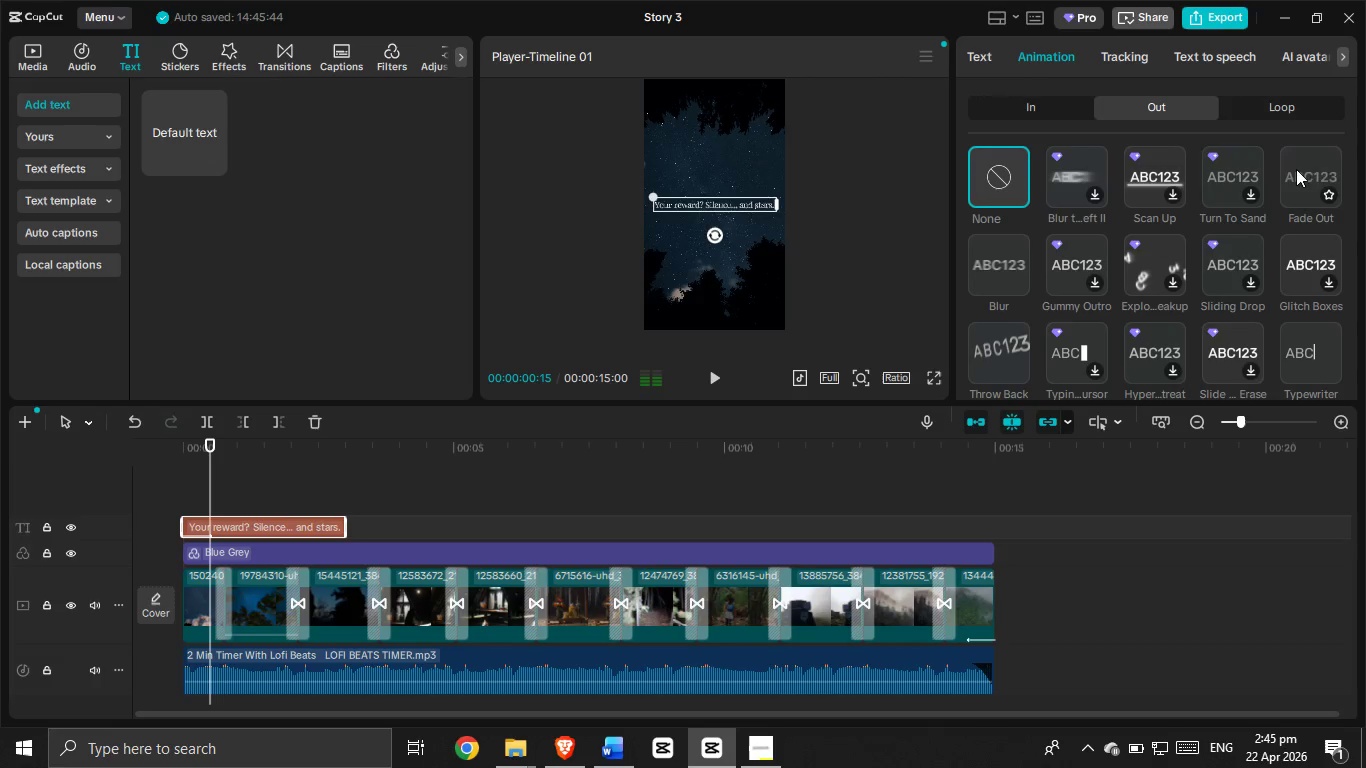 
left_click([1300, 173])
 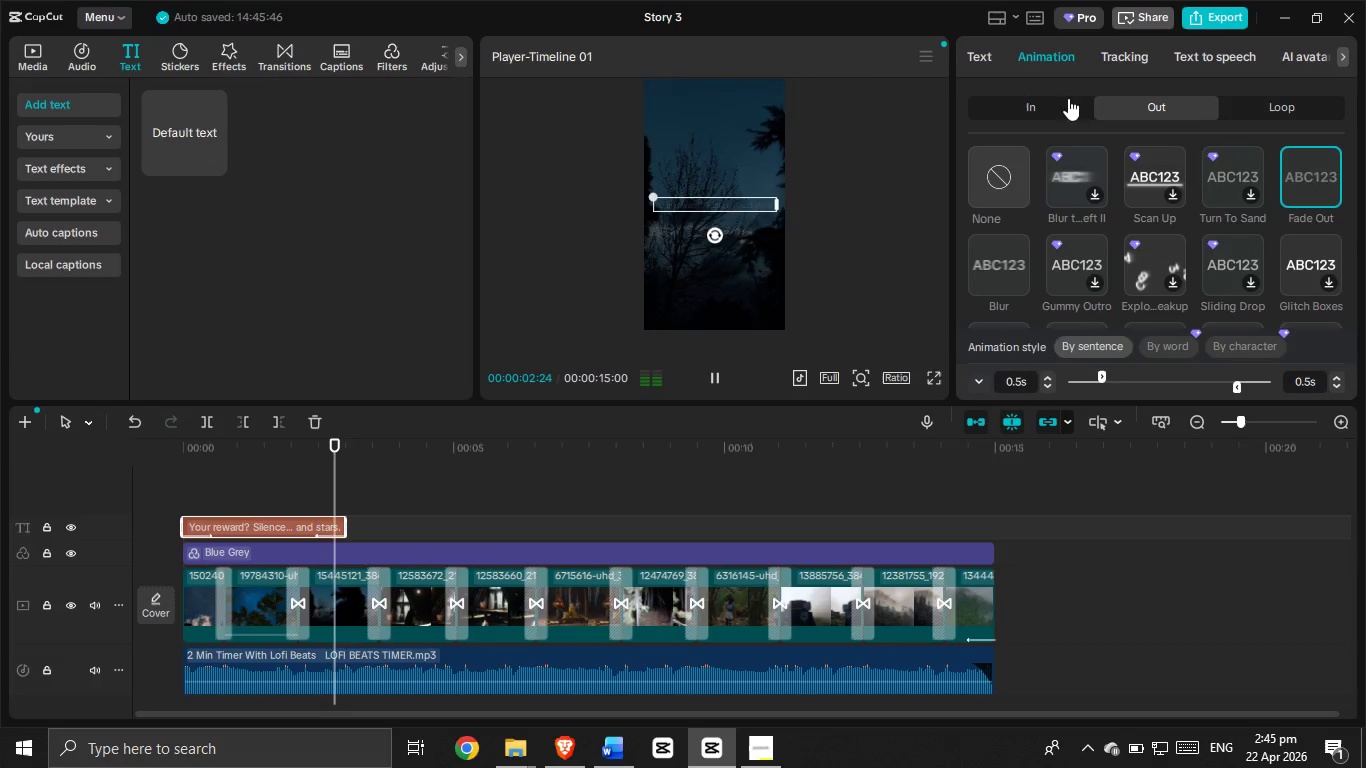 
mouse_move([1009, 86])
 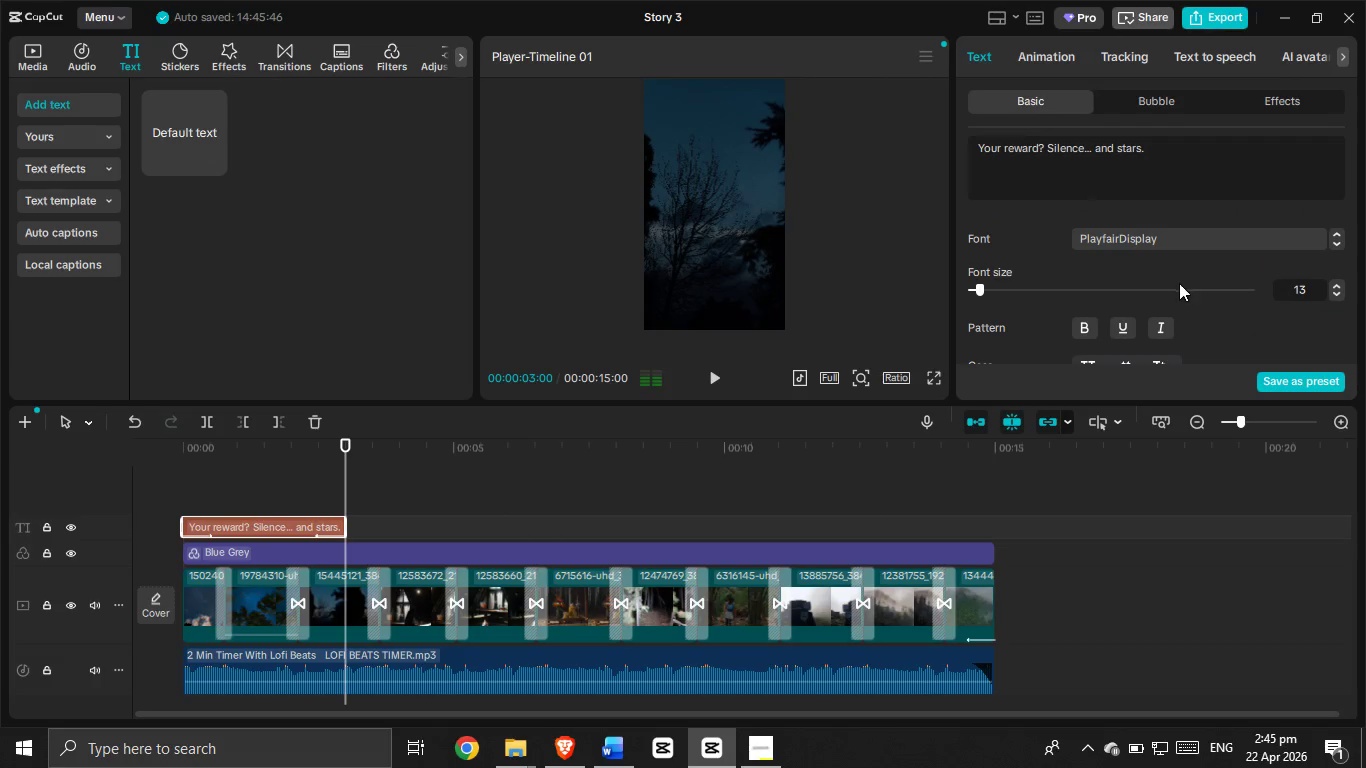 
scroll: coordinate [1139, 258], scroll_direction: down, amount: 4.0
 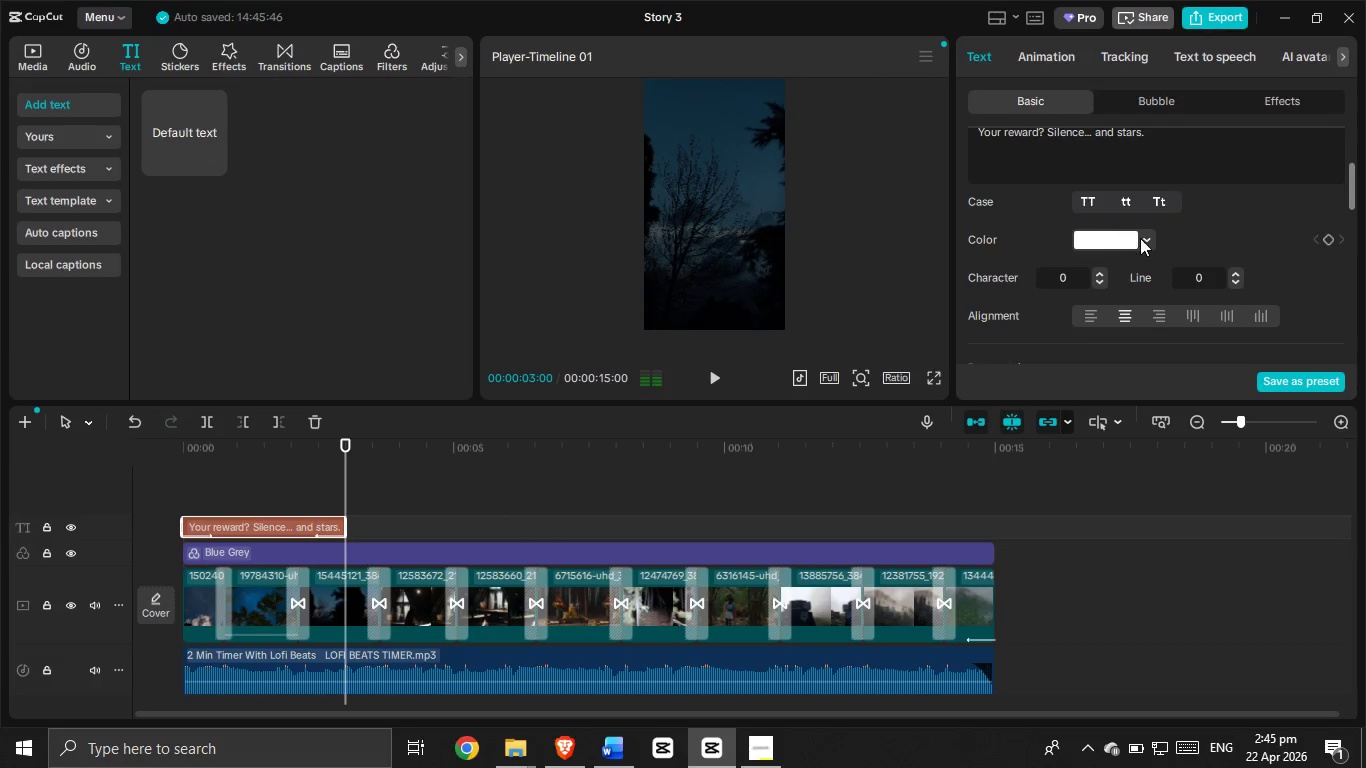 
left_click([1146, 240])
 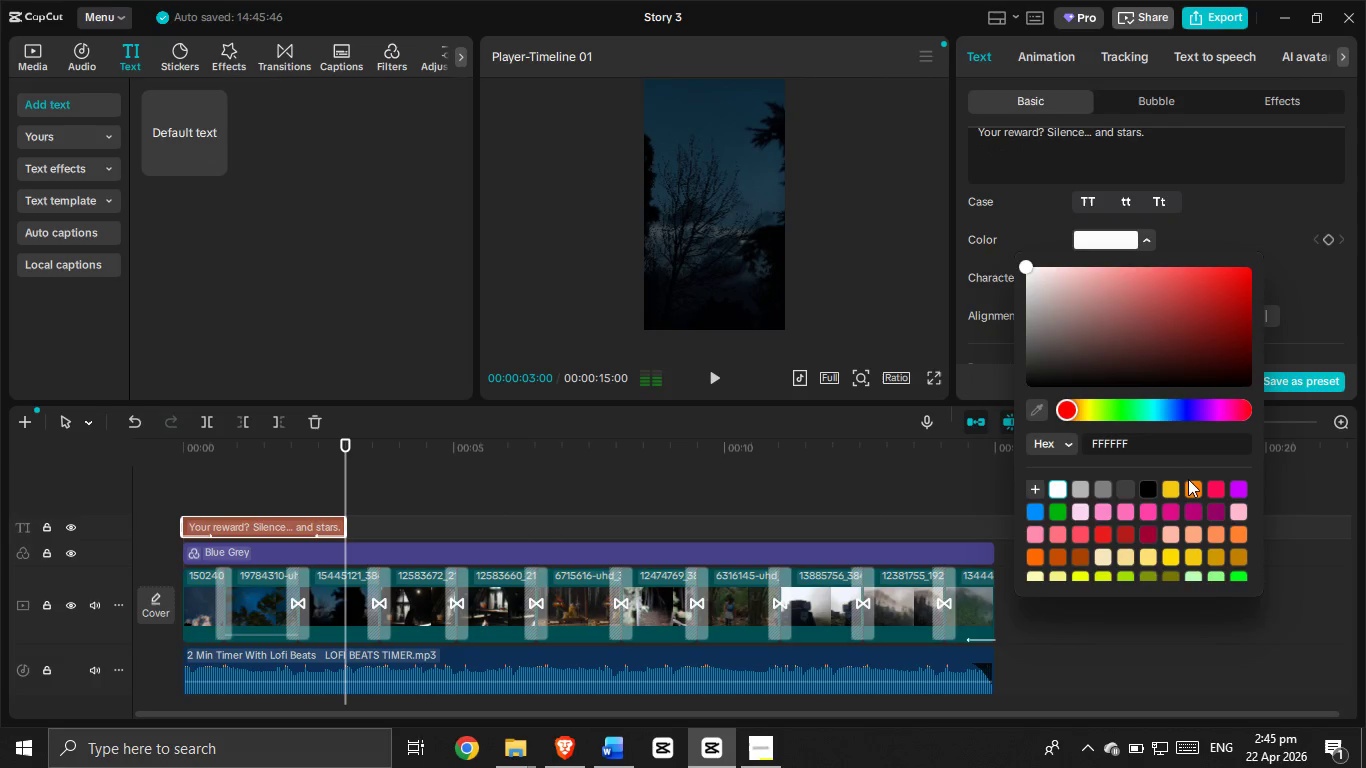 
left_click([1160, 486])
 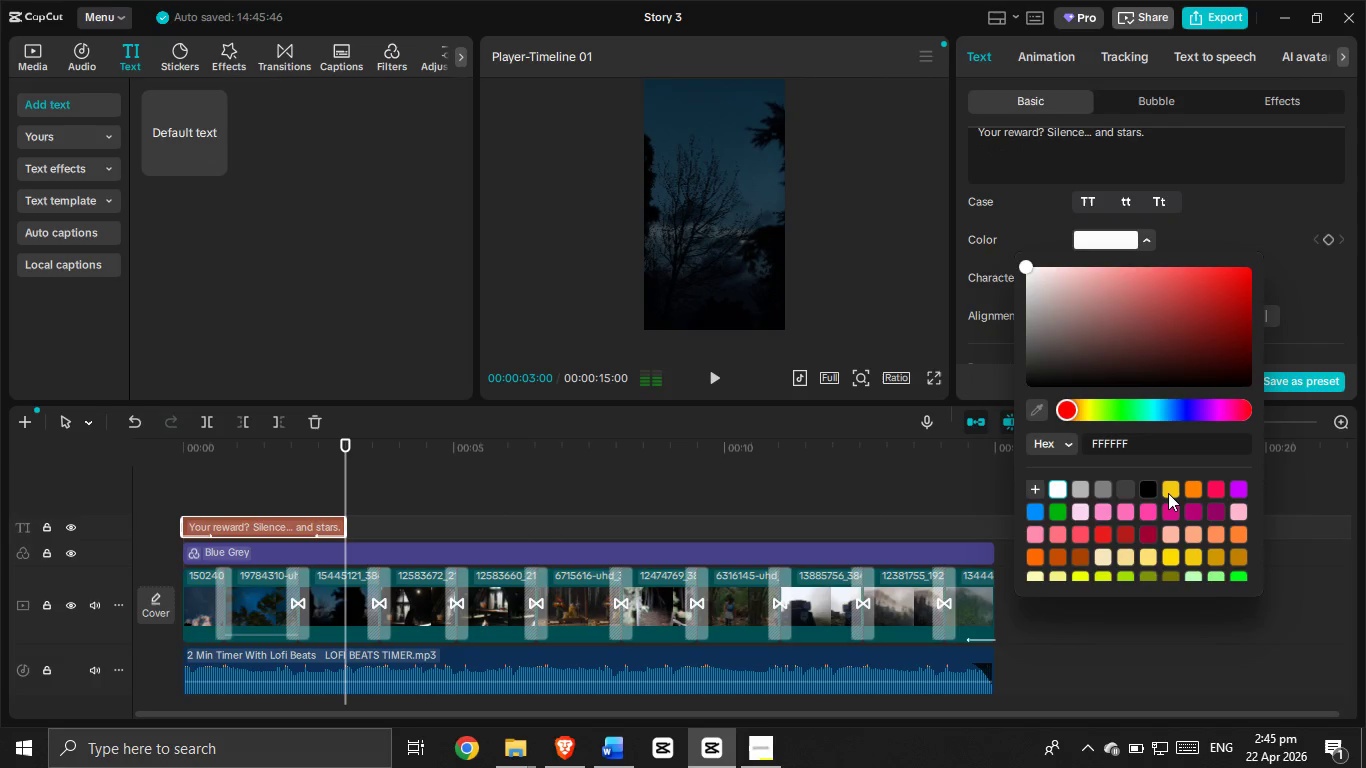 
left_click([1168, 493])
 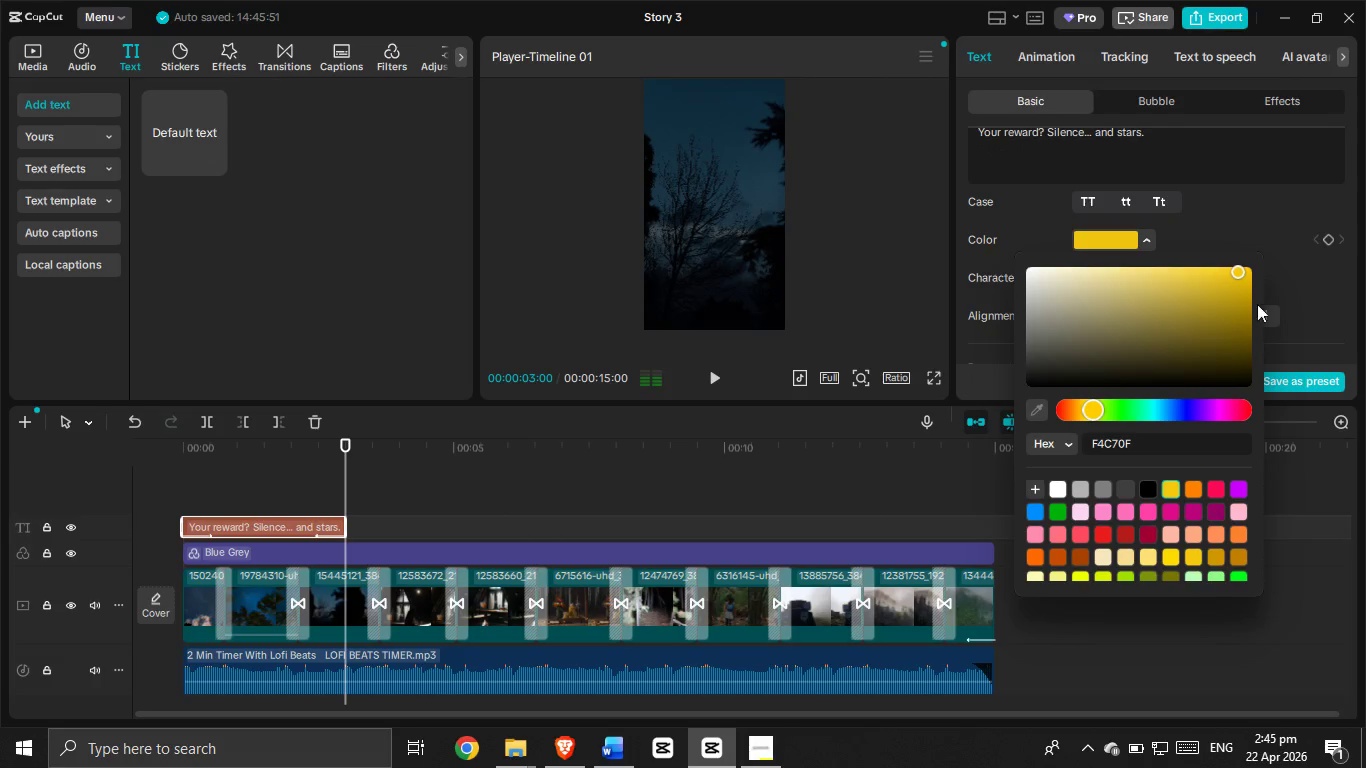 
left_click([1301, 286])
 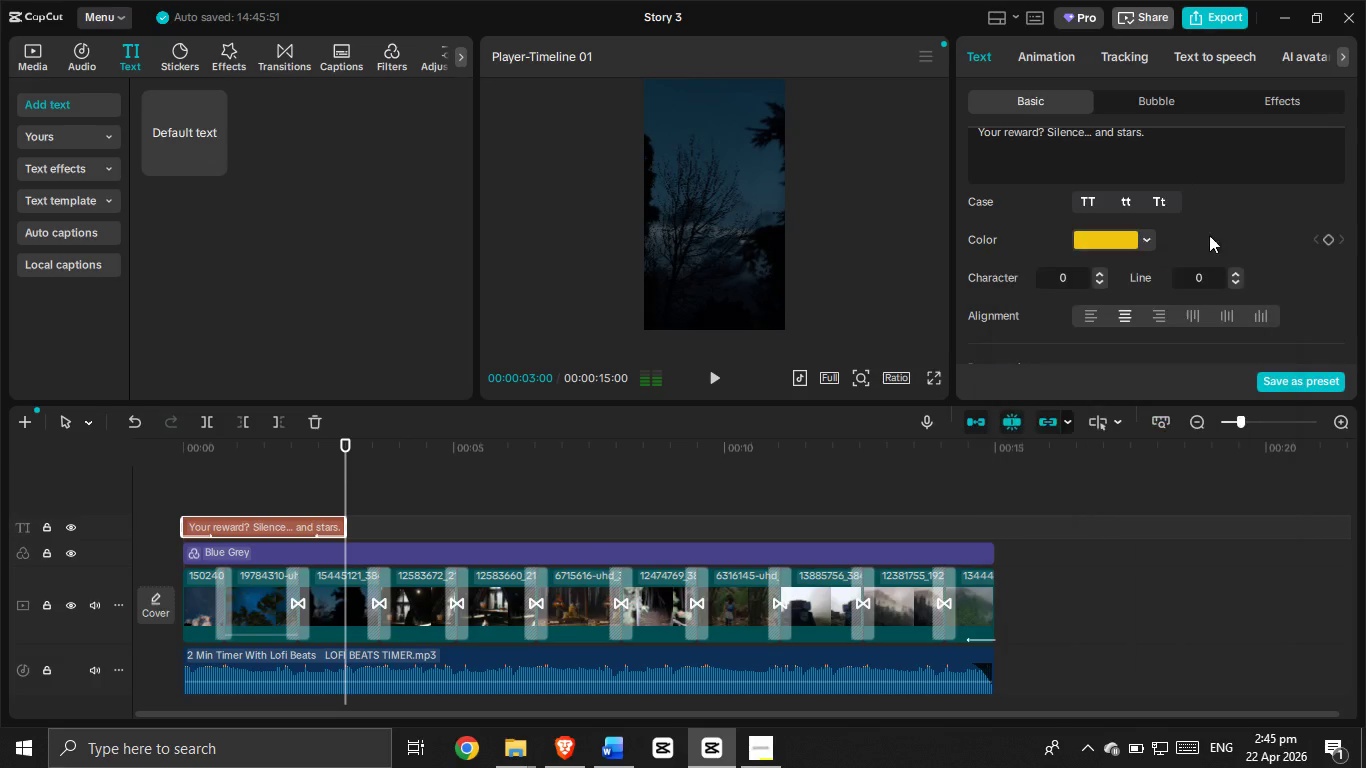 
scroll: coordinate [1037, 251], scroll_direction: down, amount: 20.0
 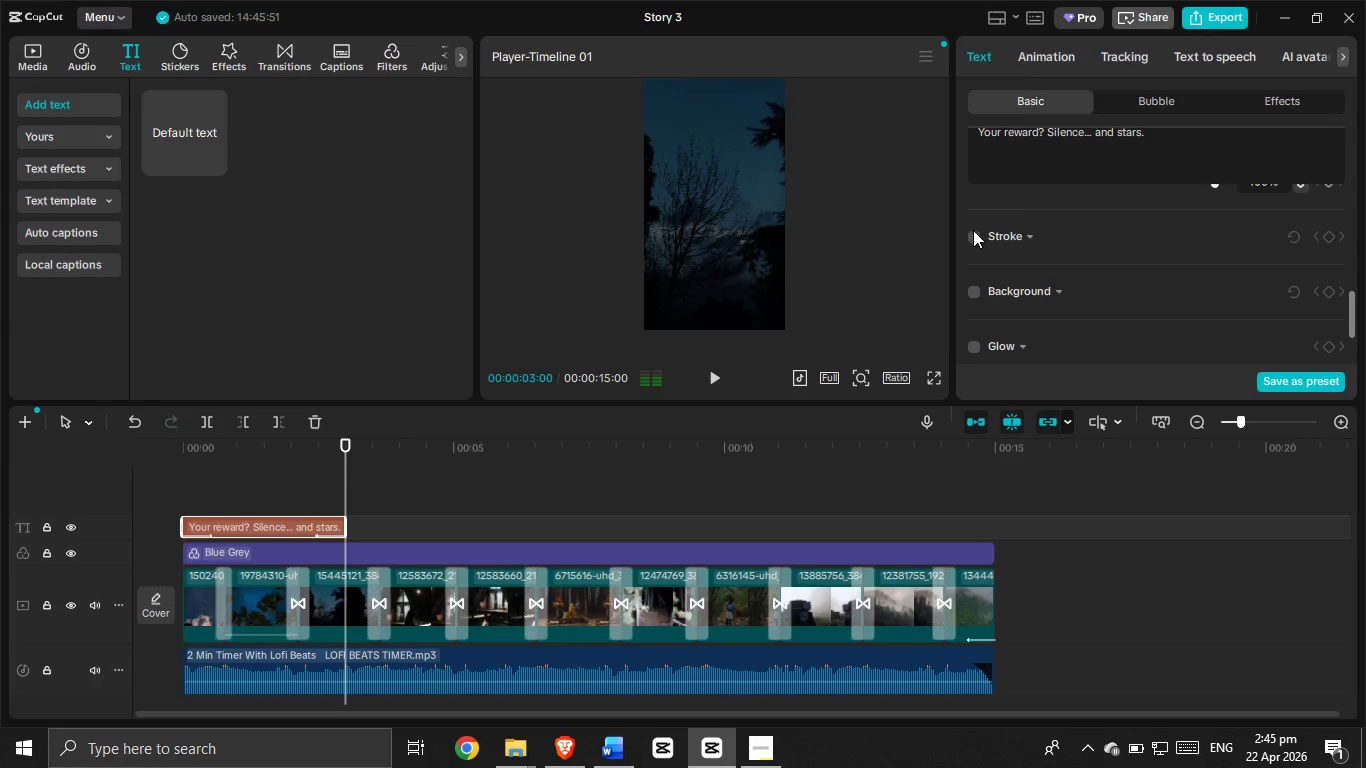 
left_click([972, 232])
 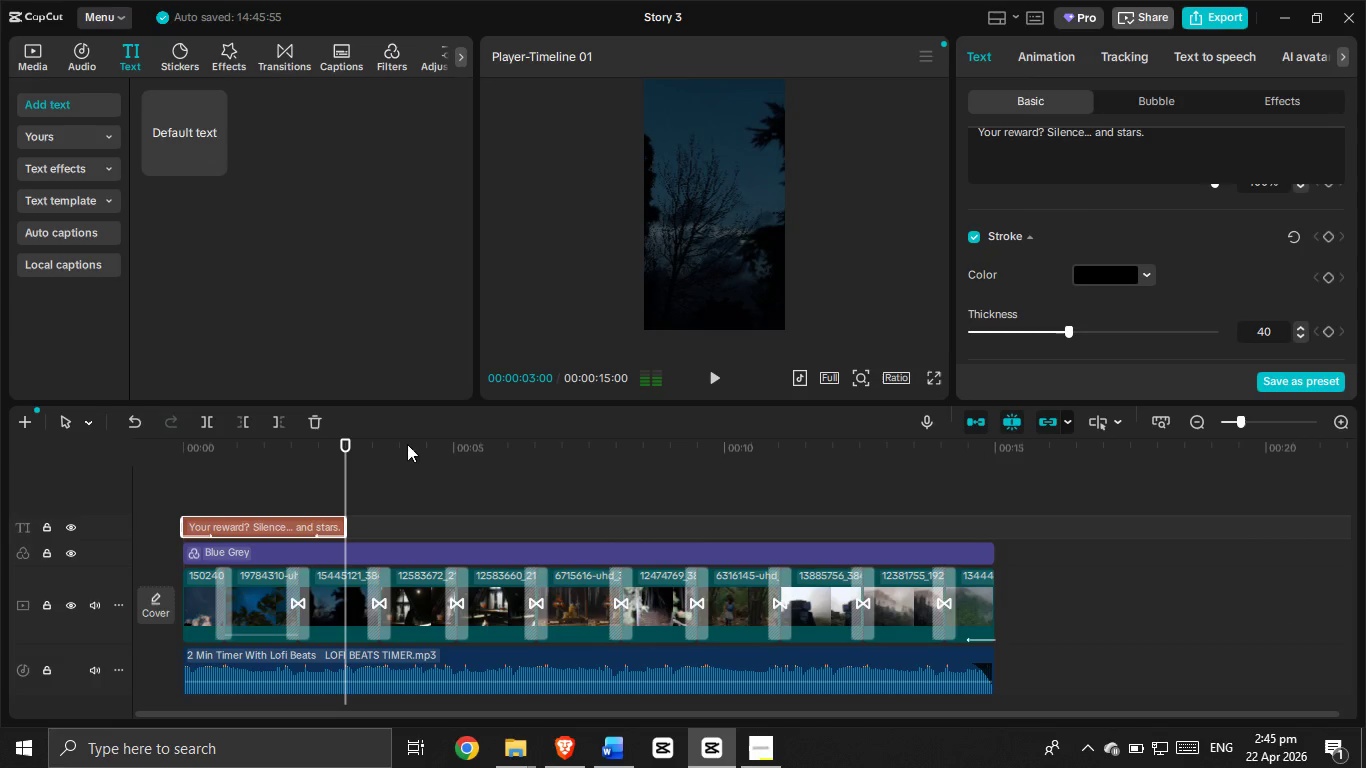 
left_click_drag(start_coordinate=[340, 473], to_coordinate=[176, 493])
 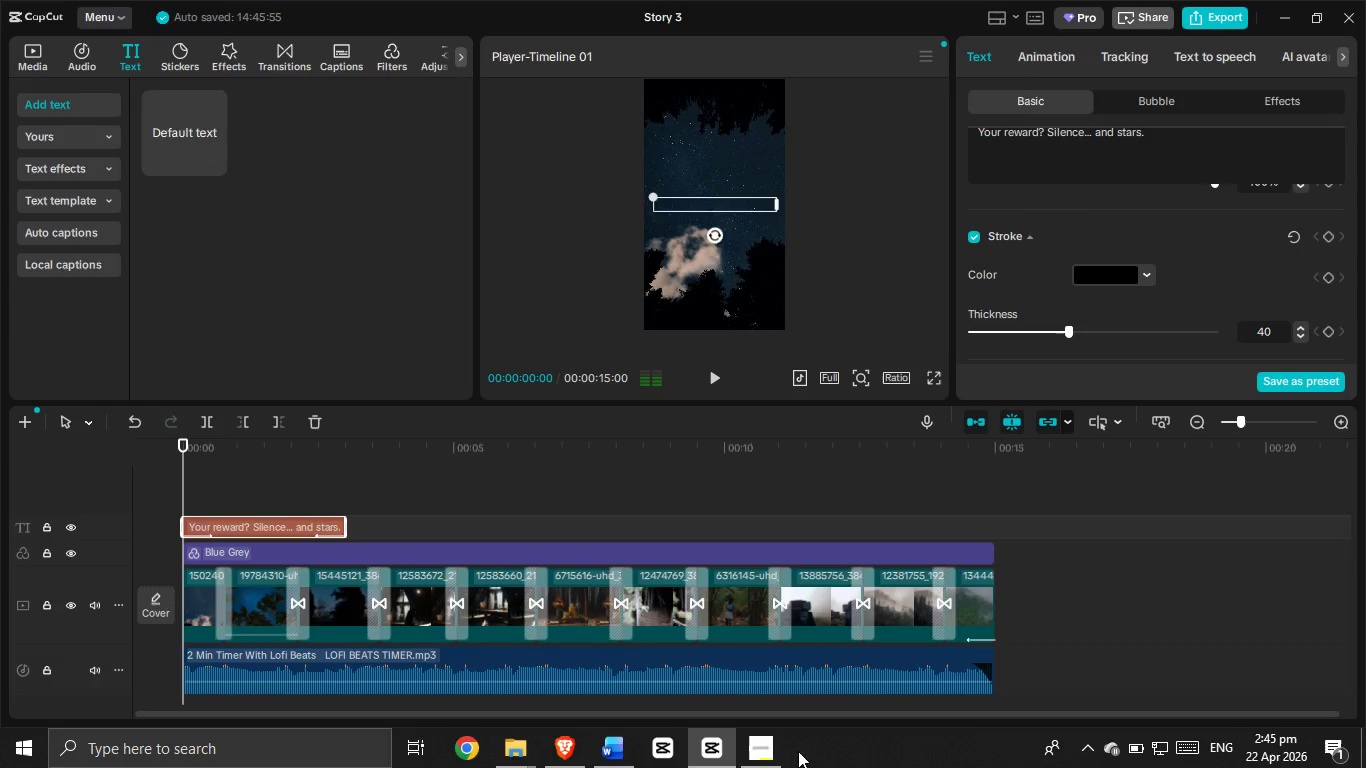 
left_click([775, 764])